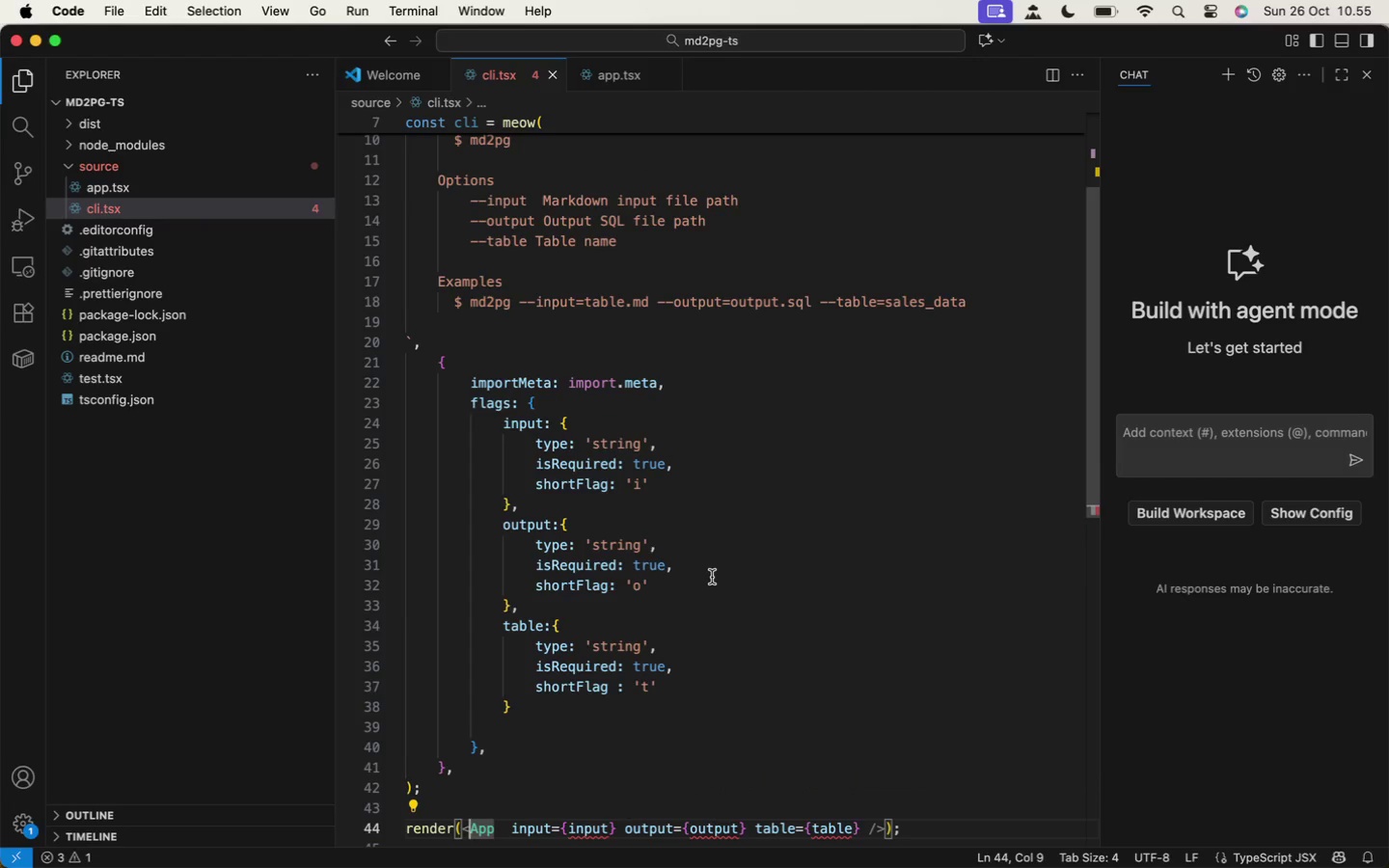 
scroll: coordinate [712, 577], scroll_direction: down, amount: 10.0
 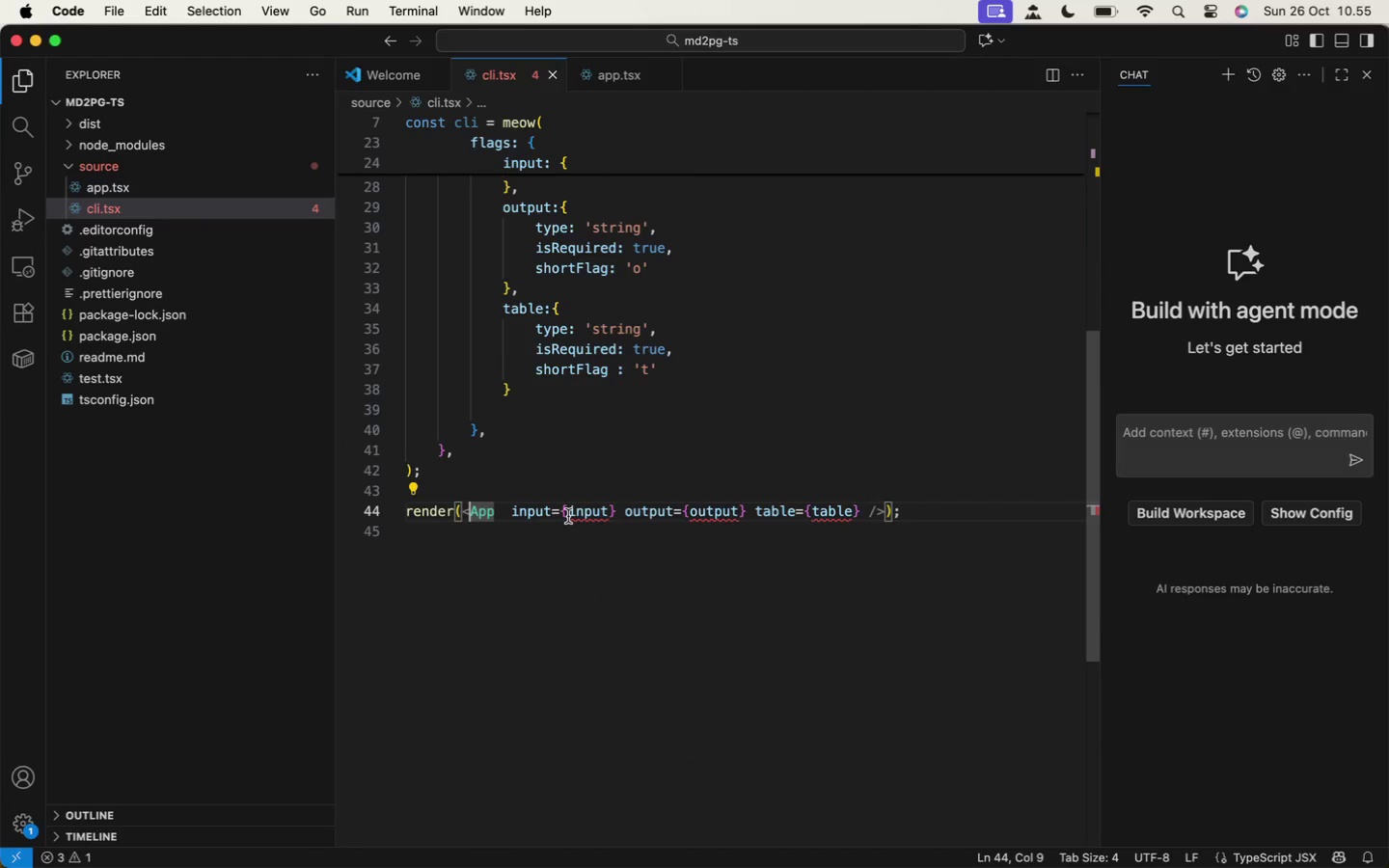 
left_click([566, 515])
 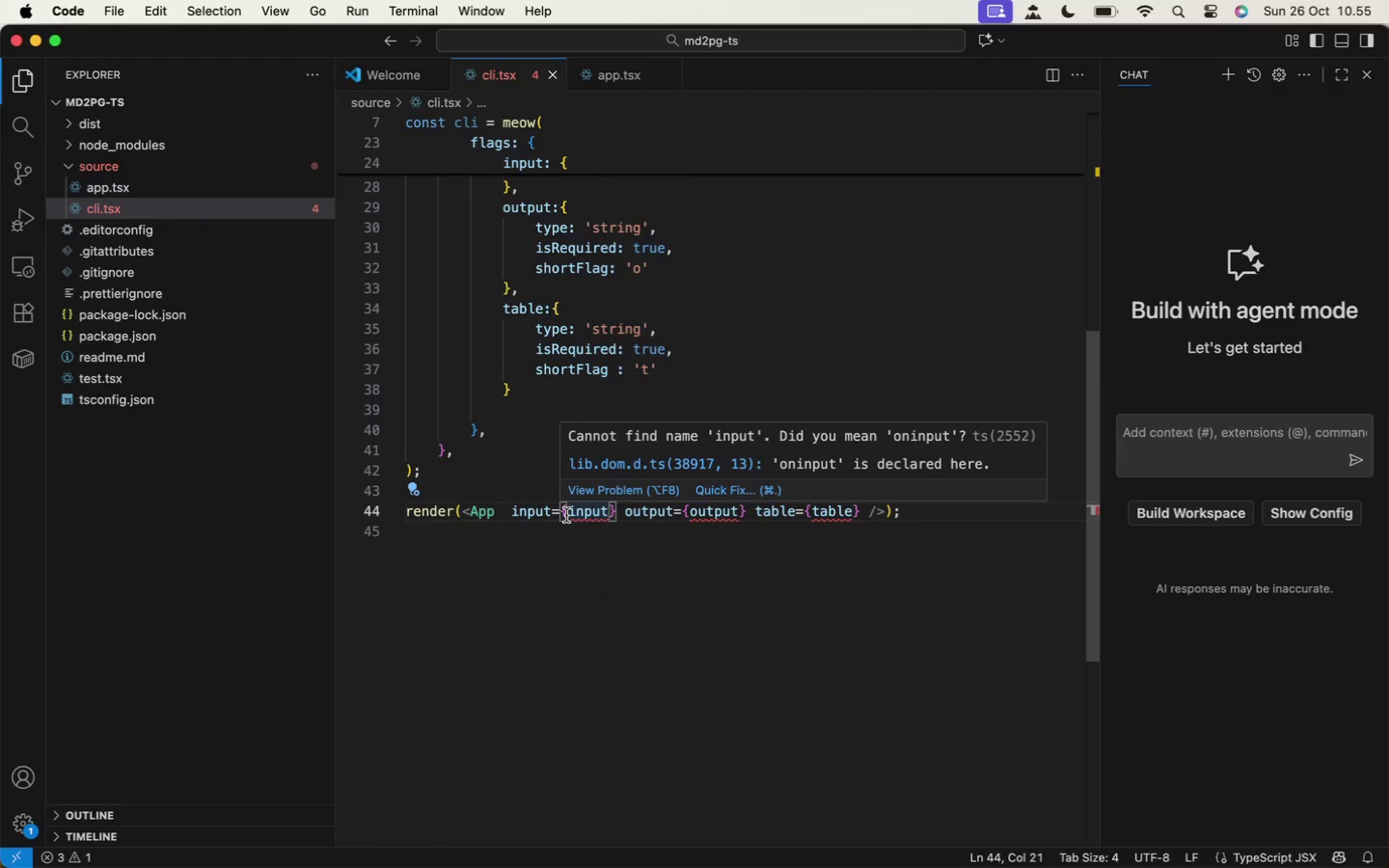 
type(cli.)
 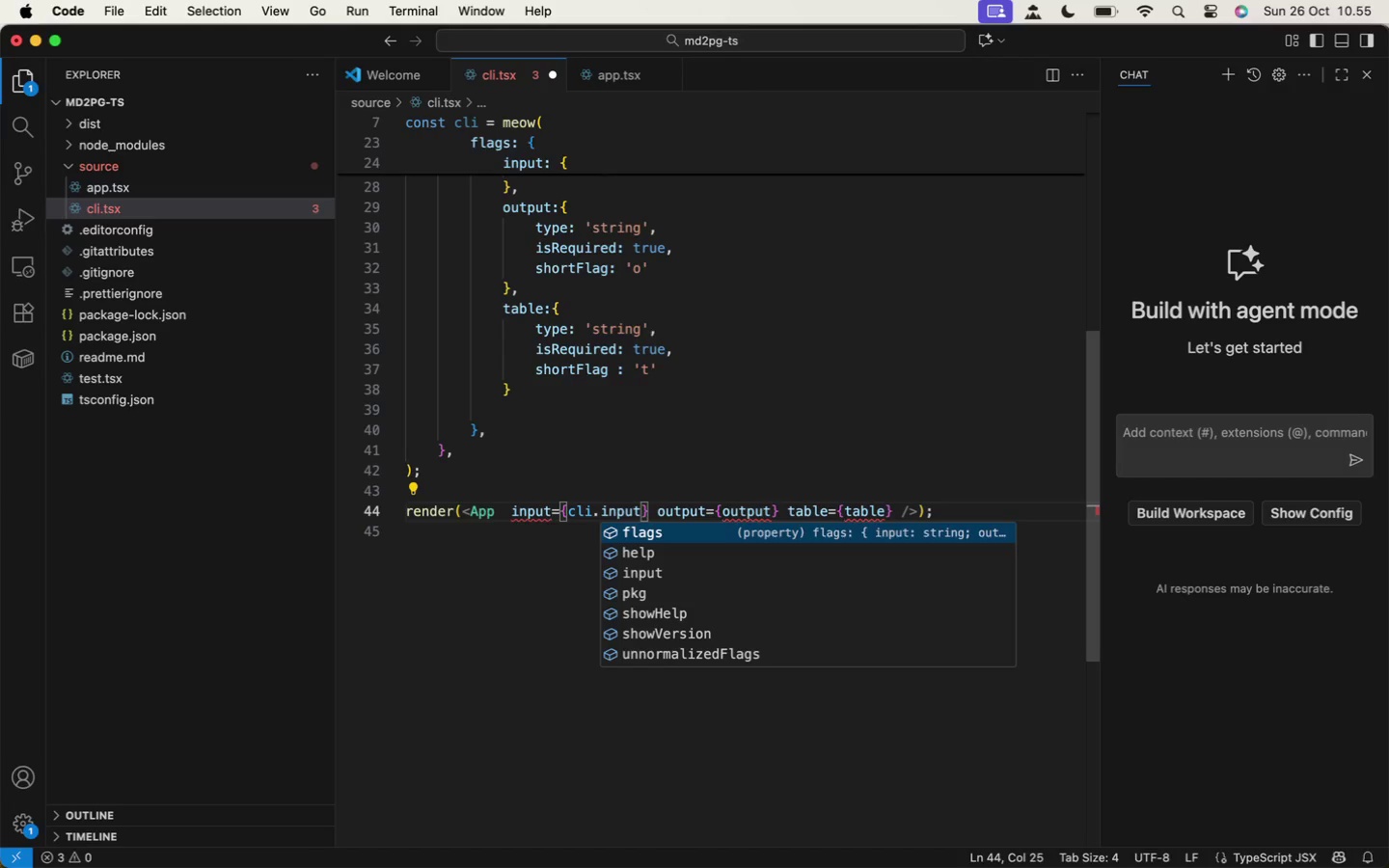 
key(Enter)
 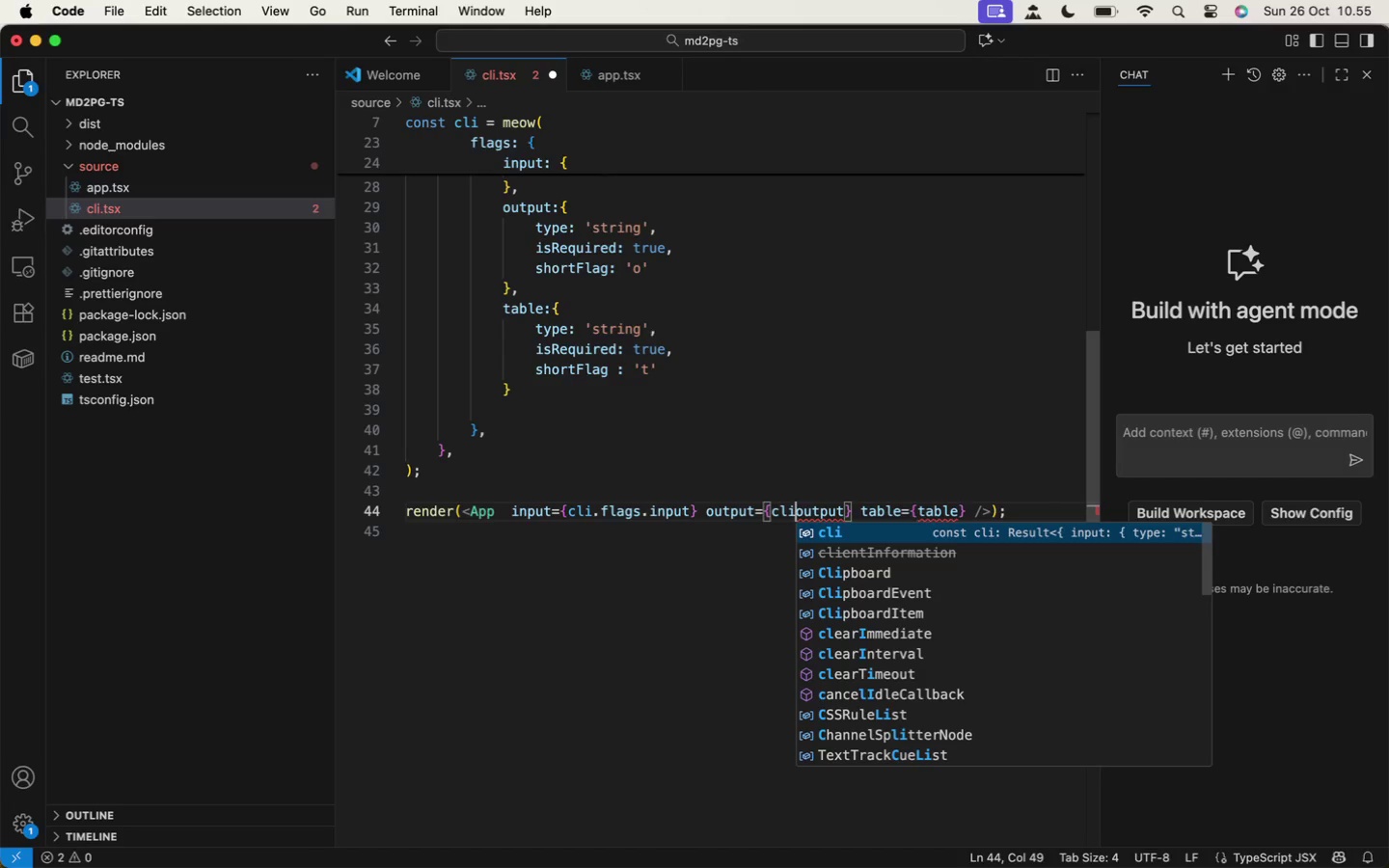 
type(.cli.fl)
 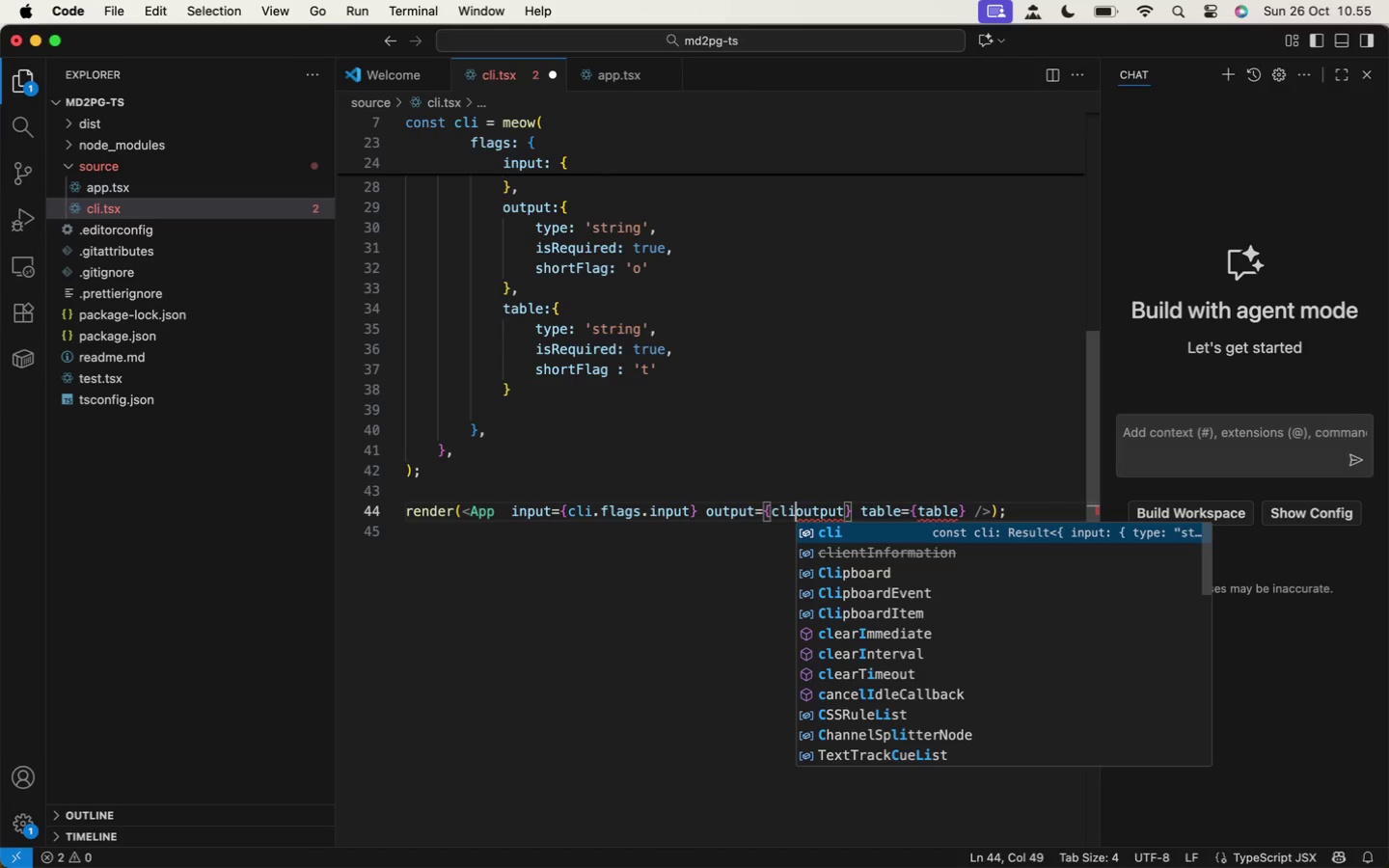 
key(Enter)
 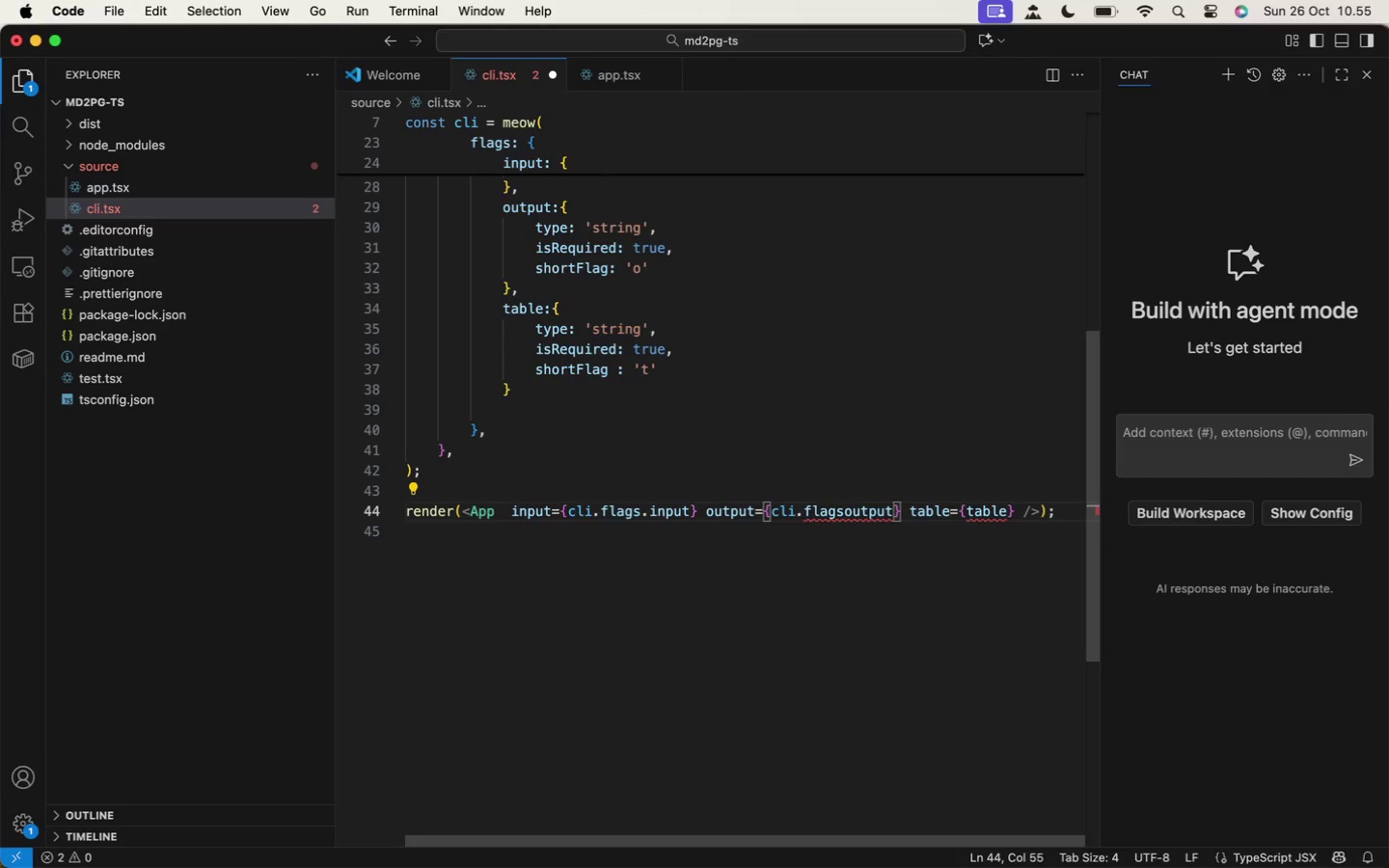 
key(Period)
 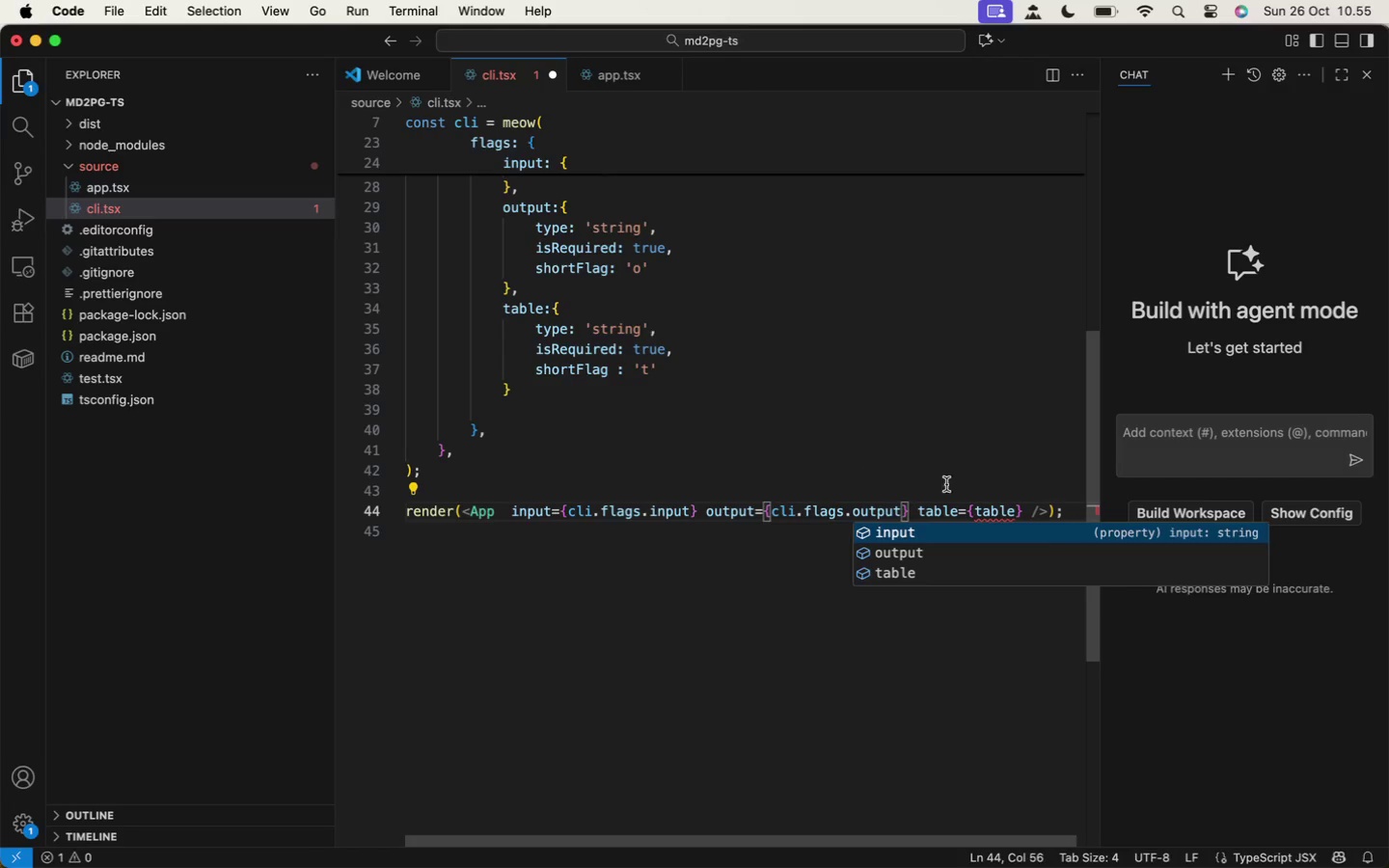 
left_click([976, 503])
 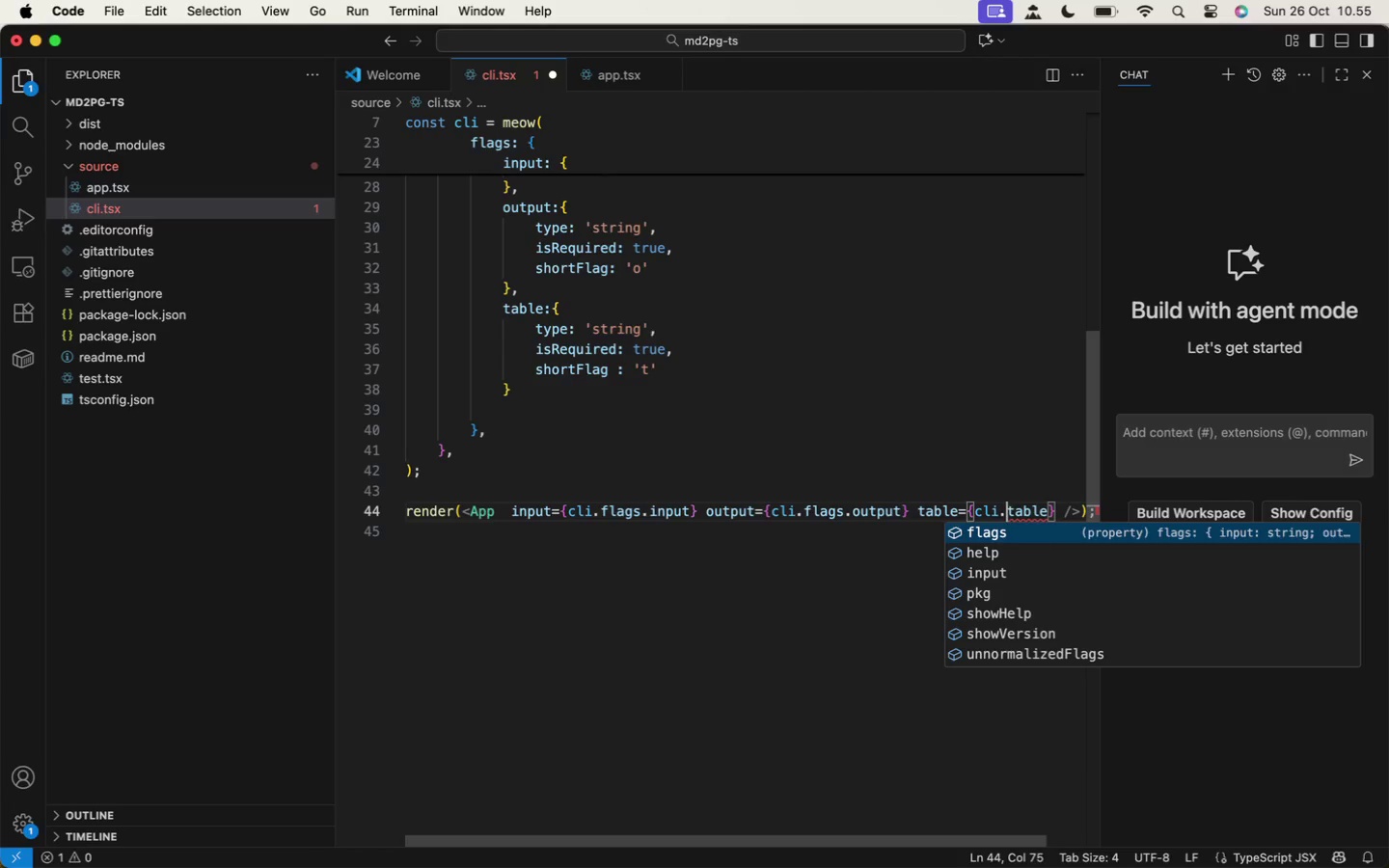 
type(cli.)
 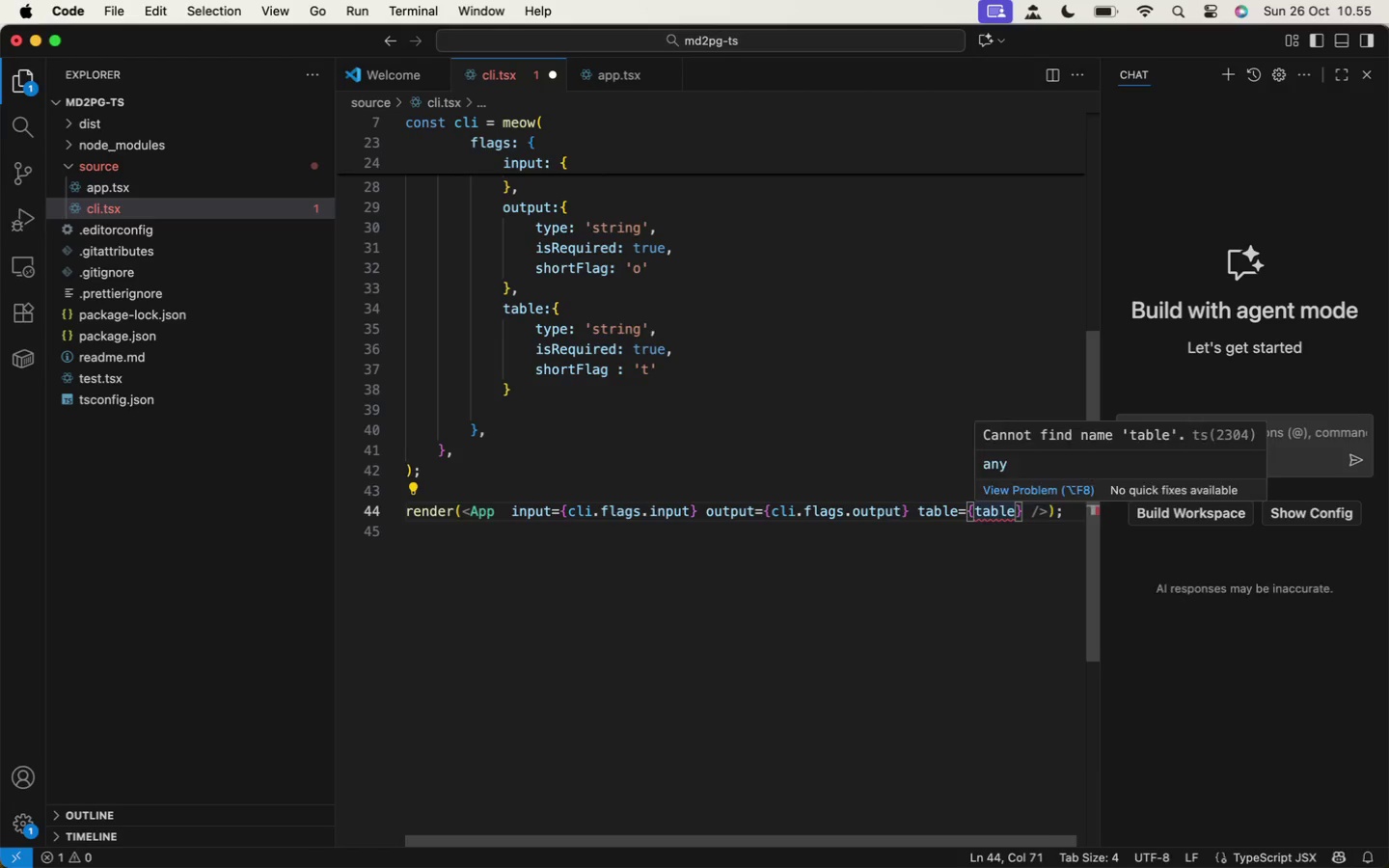 
key(Enter)
 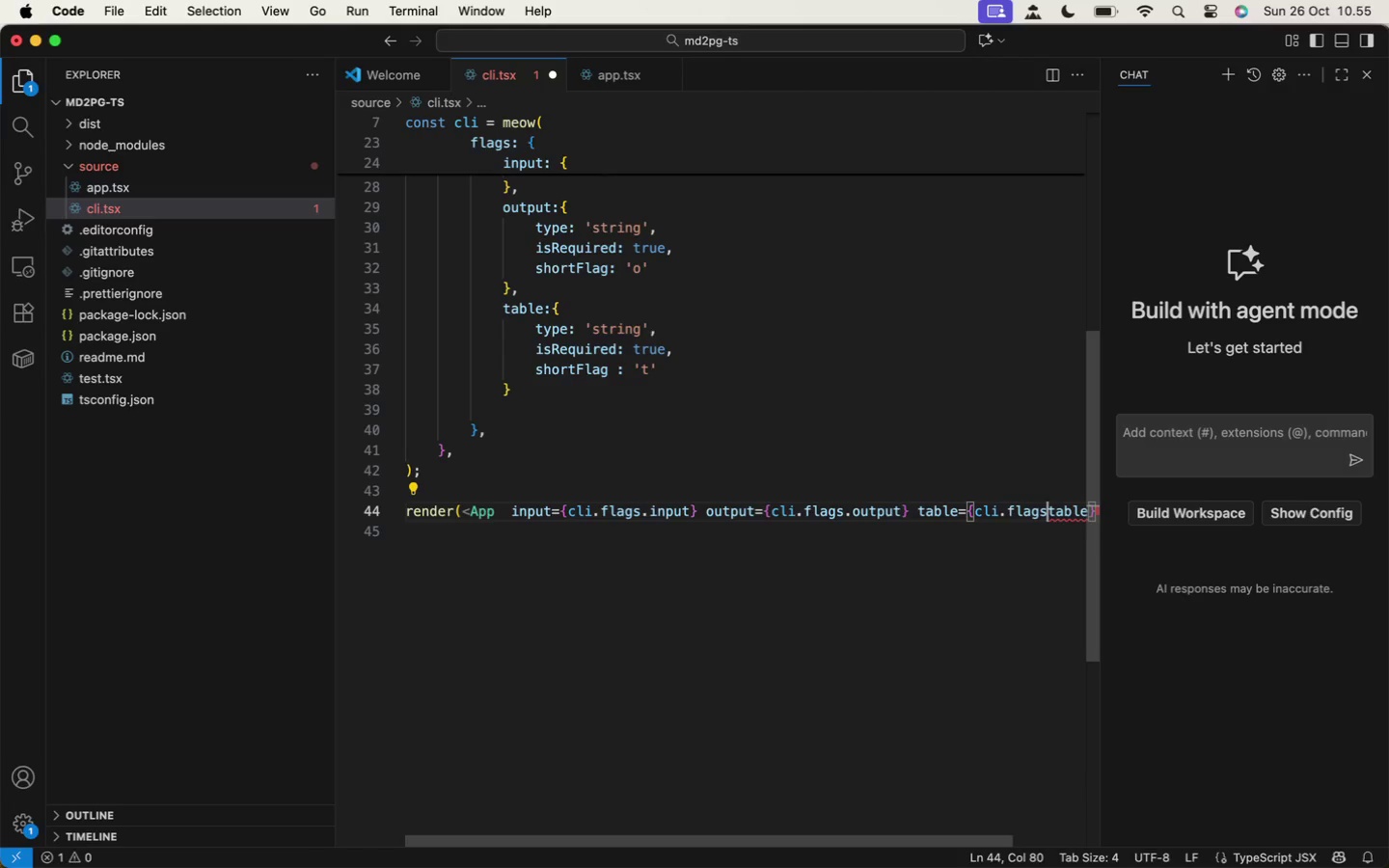 
key(Period)
 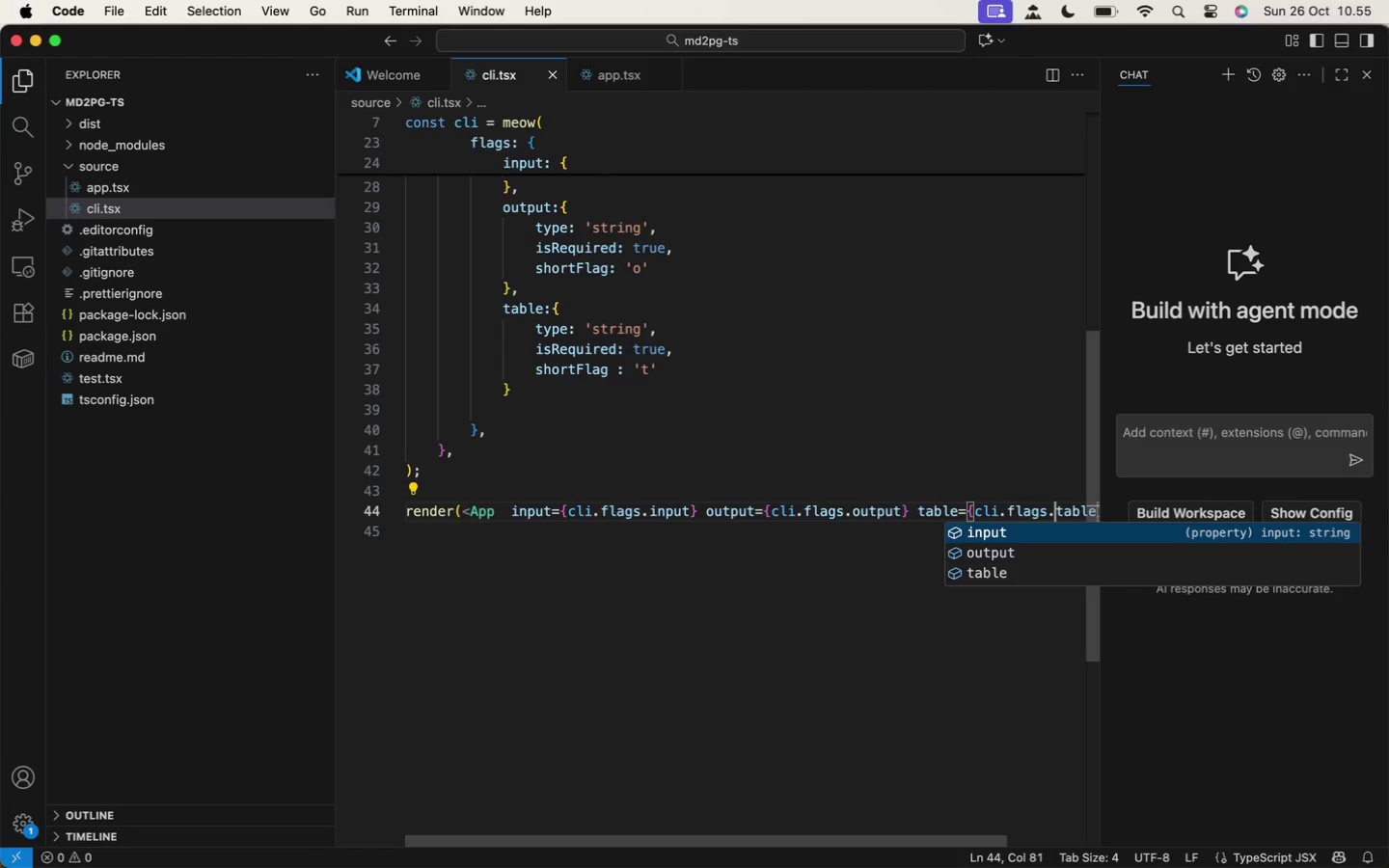 
key(Meta+S)
 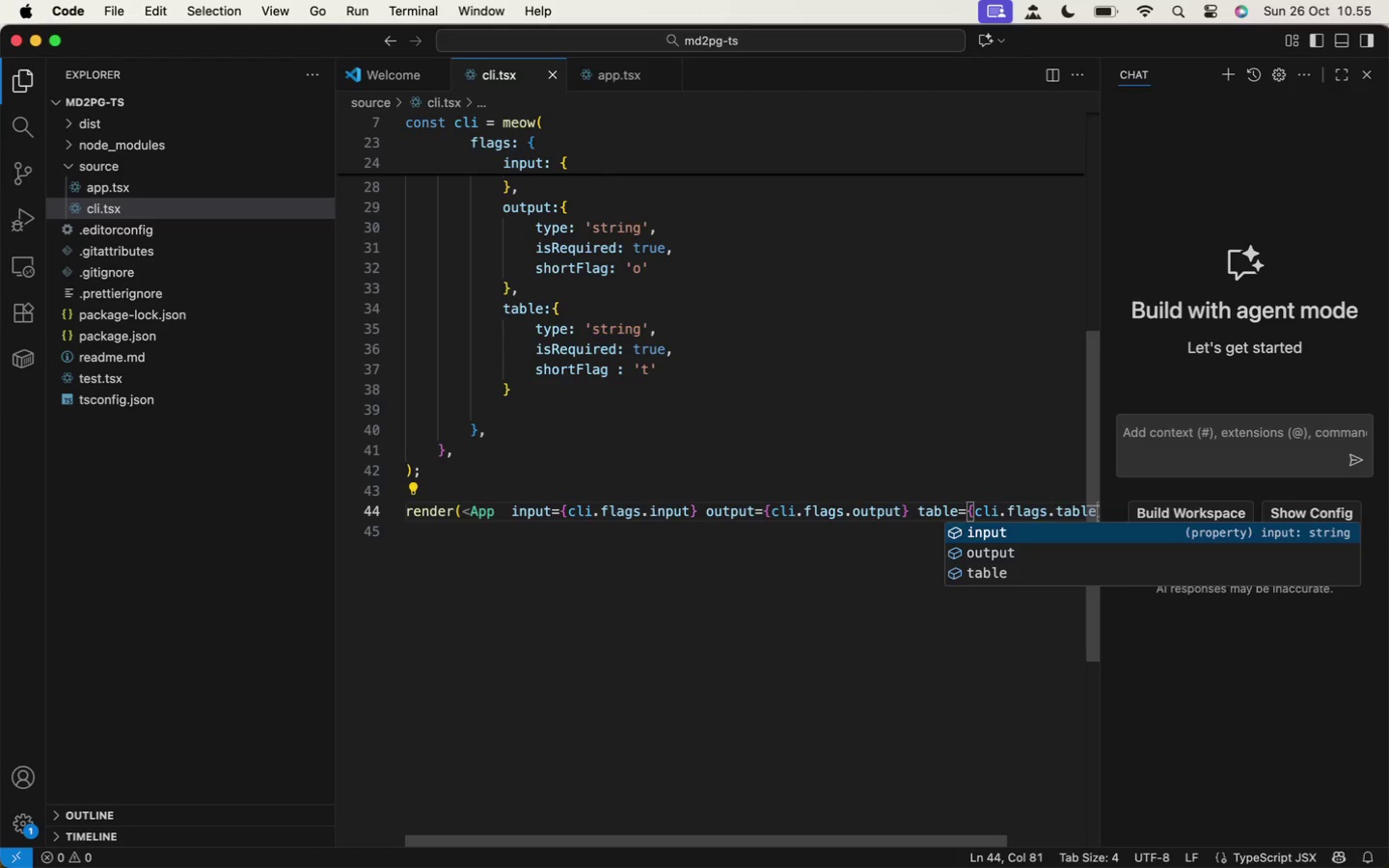 
left_click([891, 457])
 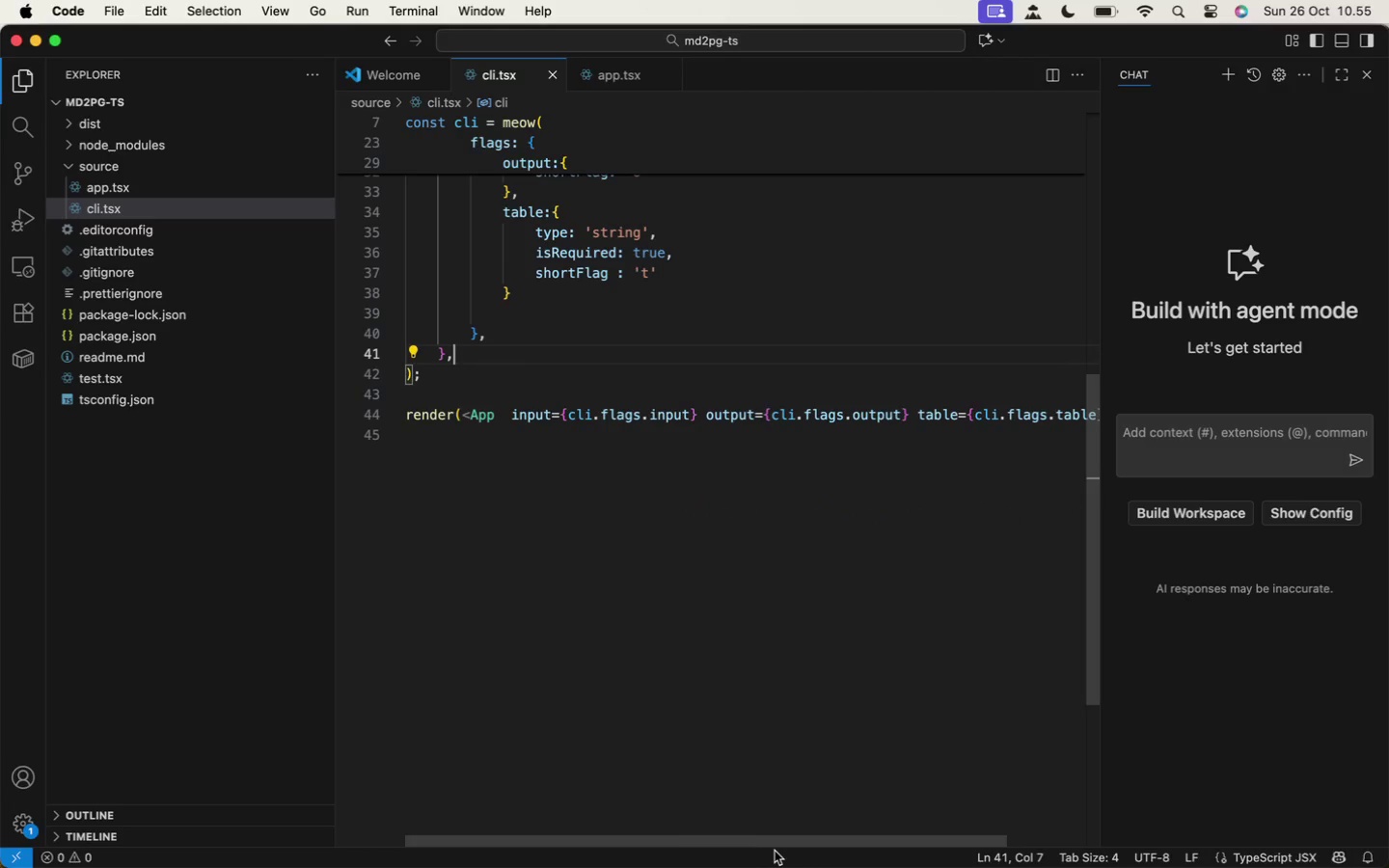 
scroll: coordinate [831, 468], scroll_direction: down, amount: 2.0
 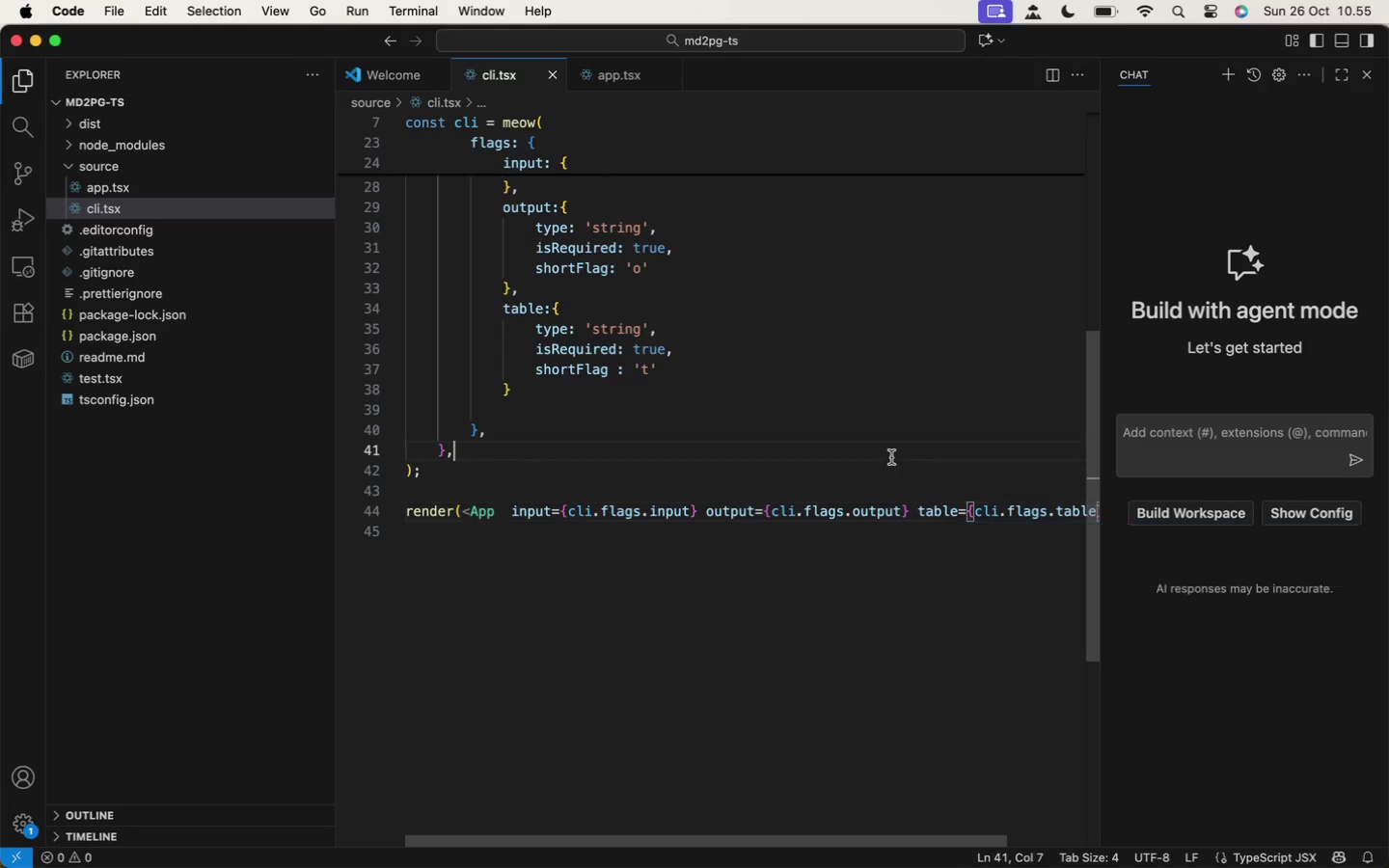 
left_click_drag(start_coordinate=[756, 840], to_coordinate=[628, 852])
 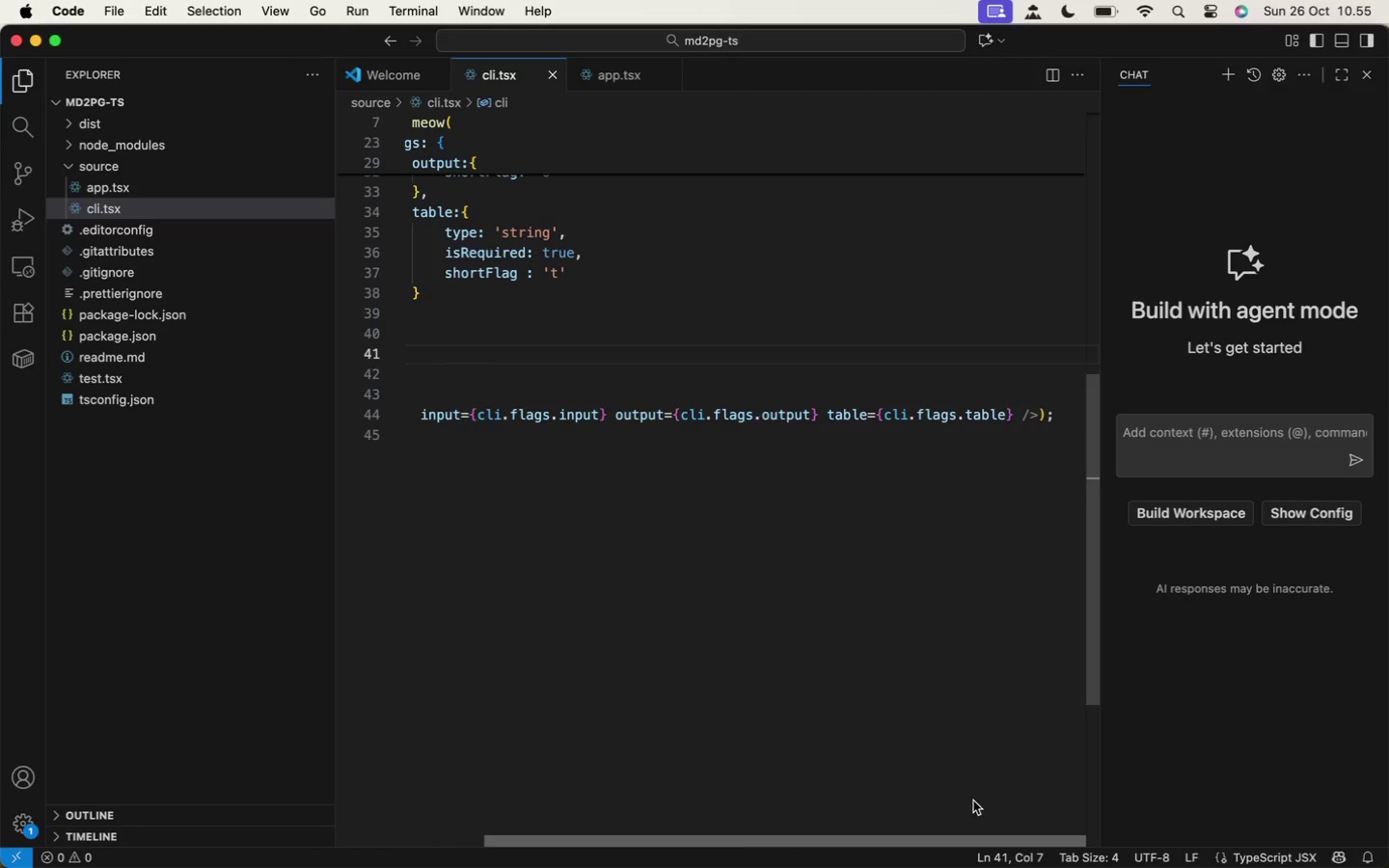 
scroll: coordinate [625, 634], scroll_direction: up, amount: 43.0
 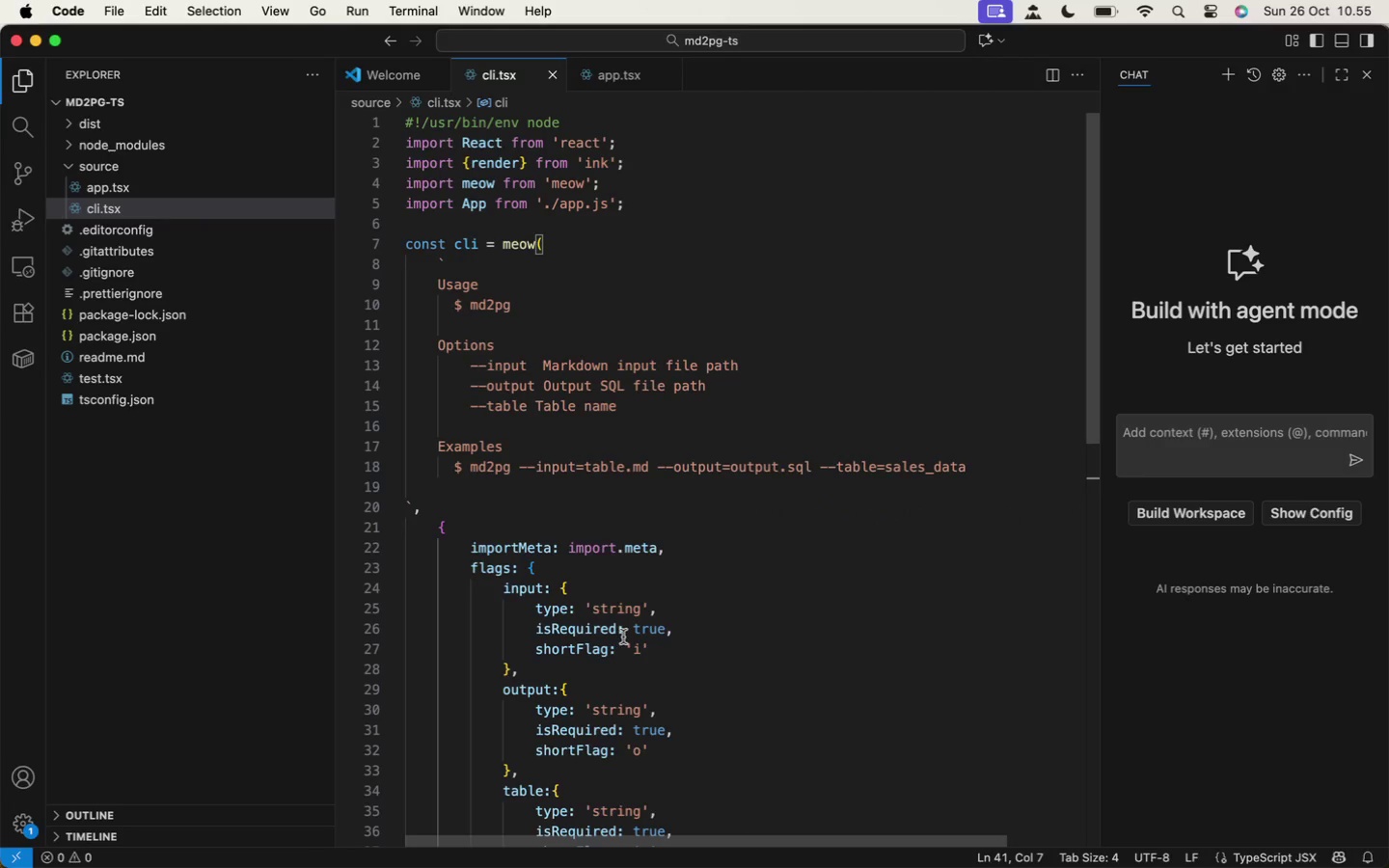 
key(Meta+S)
 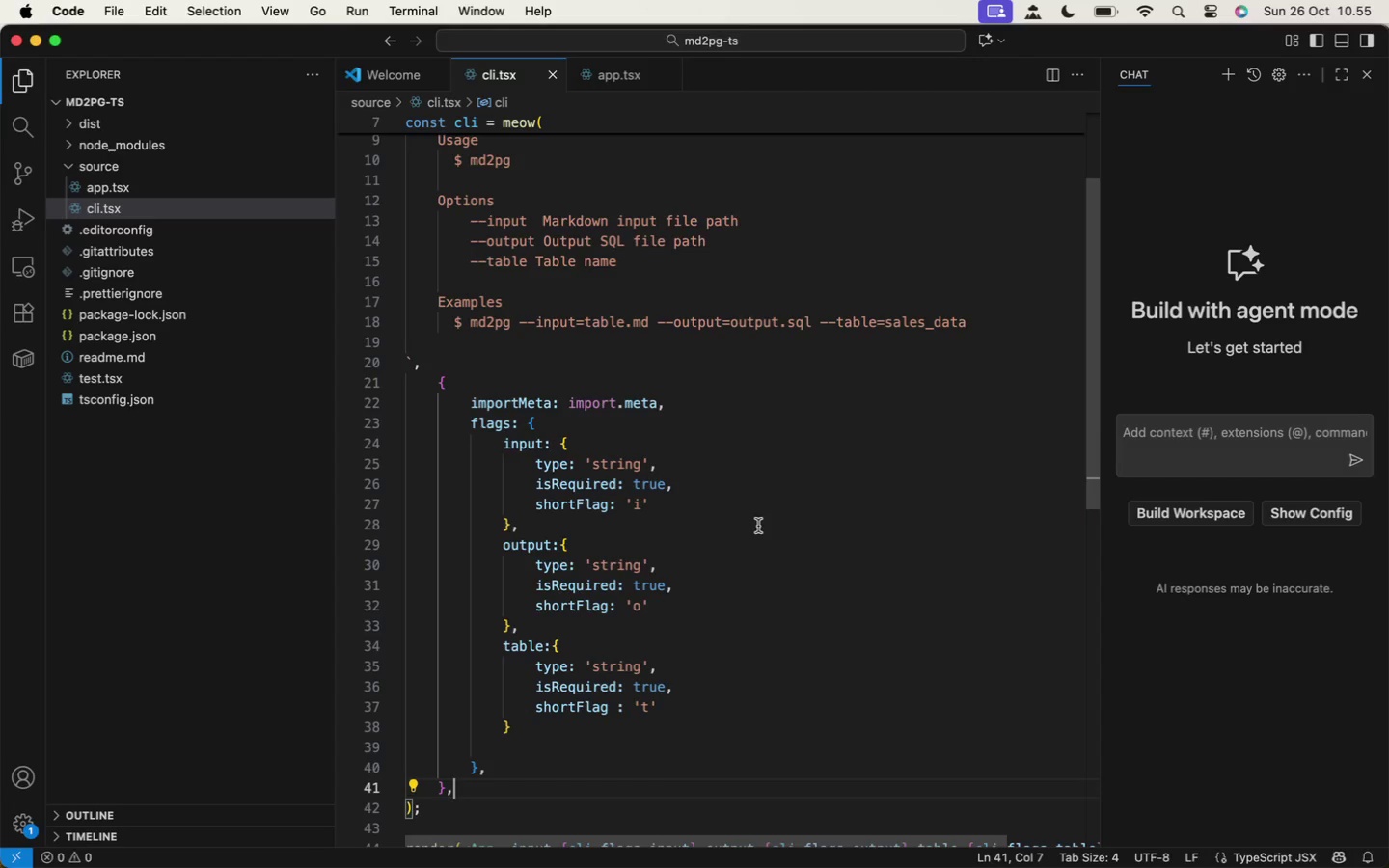 
mouse_move([21, 600])
 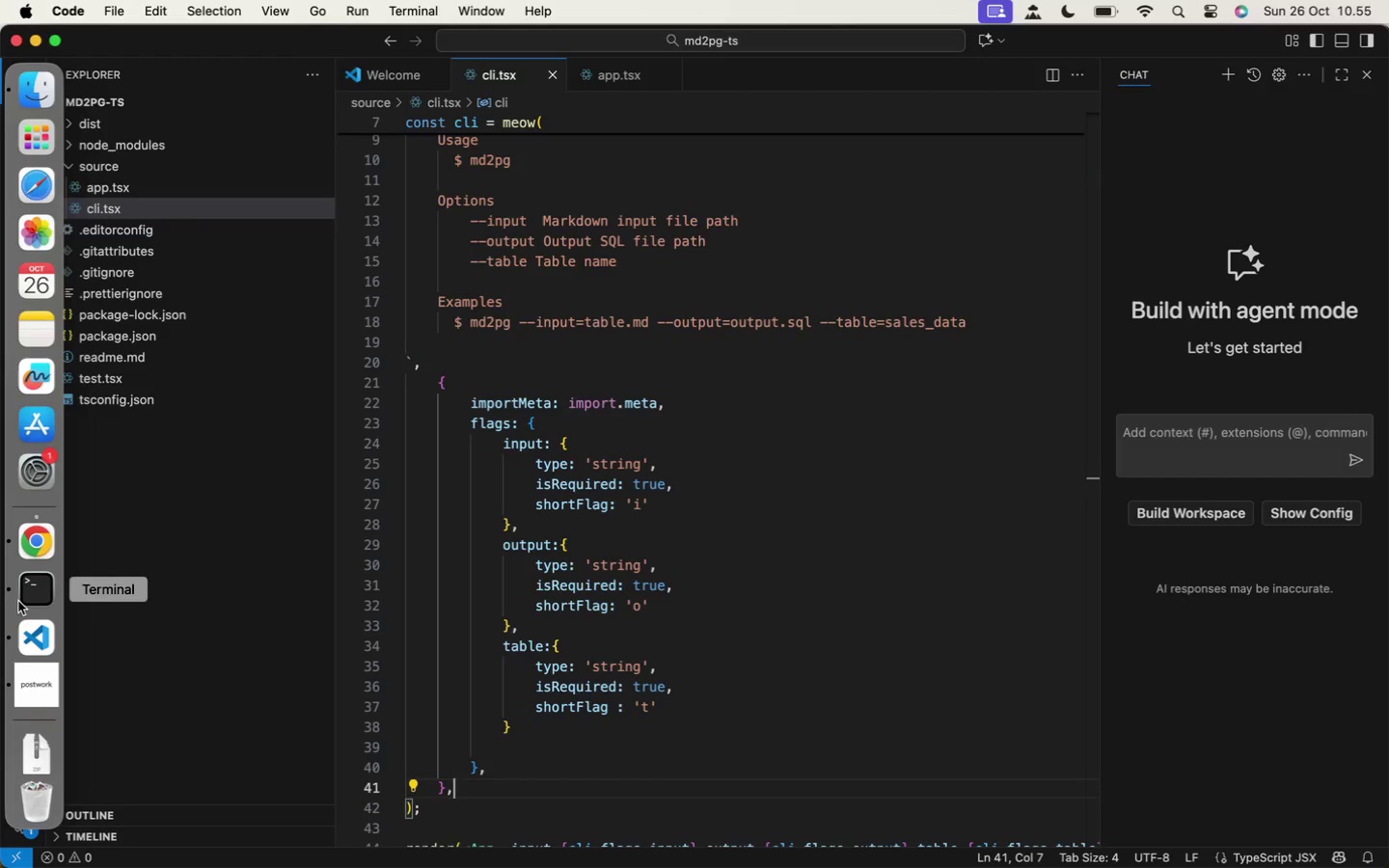 
scroll: coordinate [677, 518], scroll_direction: up, amount: 21.0
 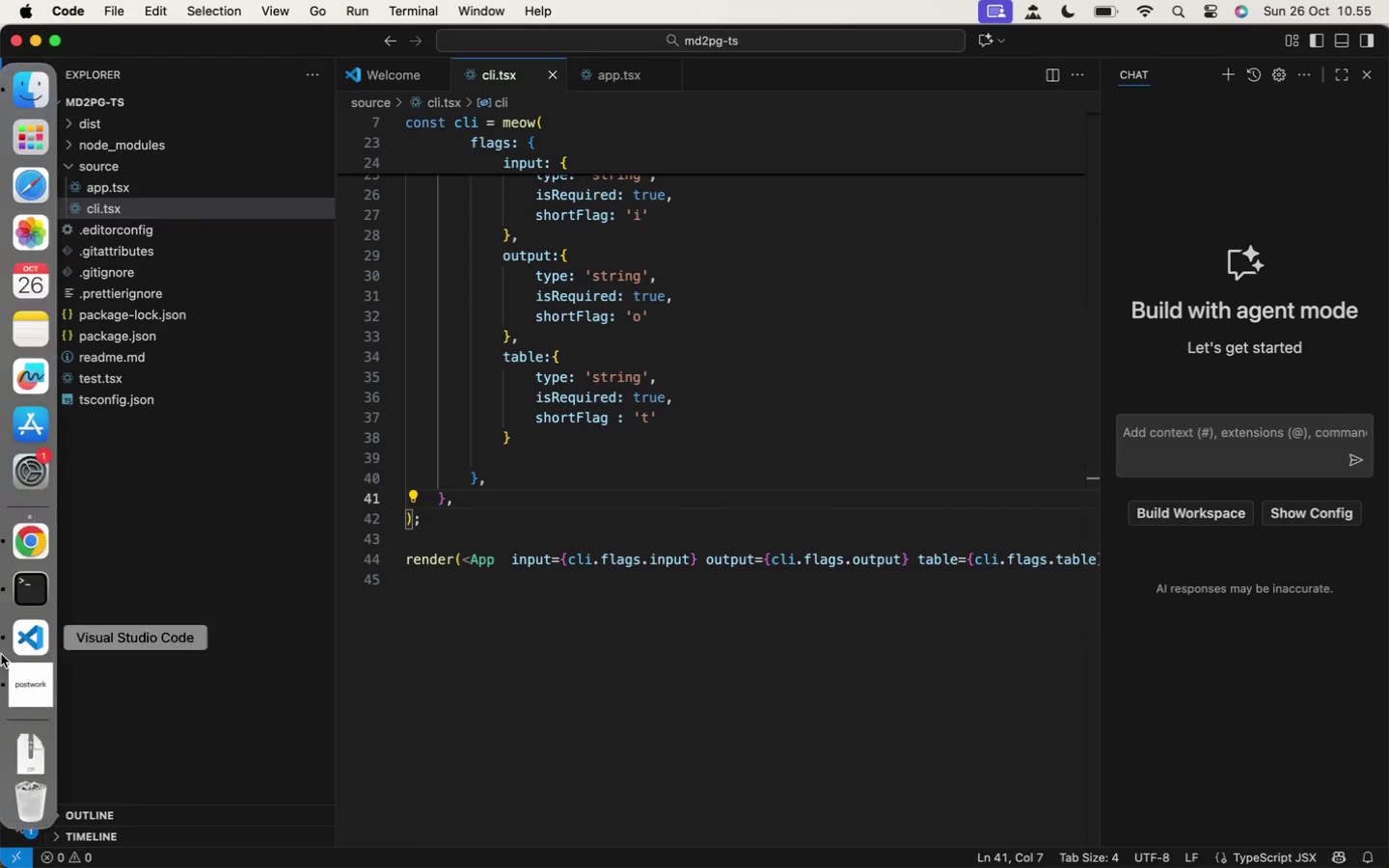 
left_click([37, 591])
 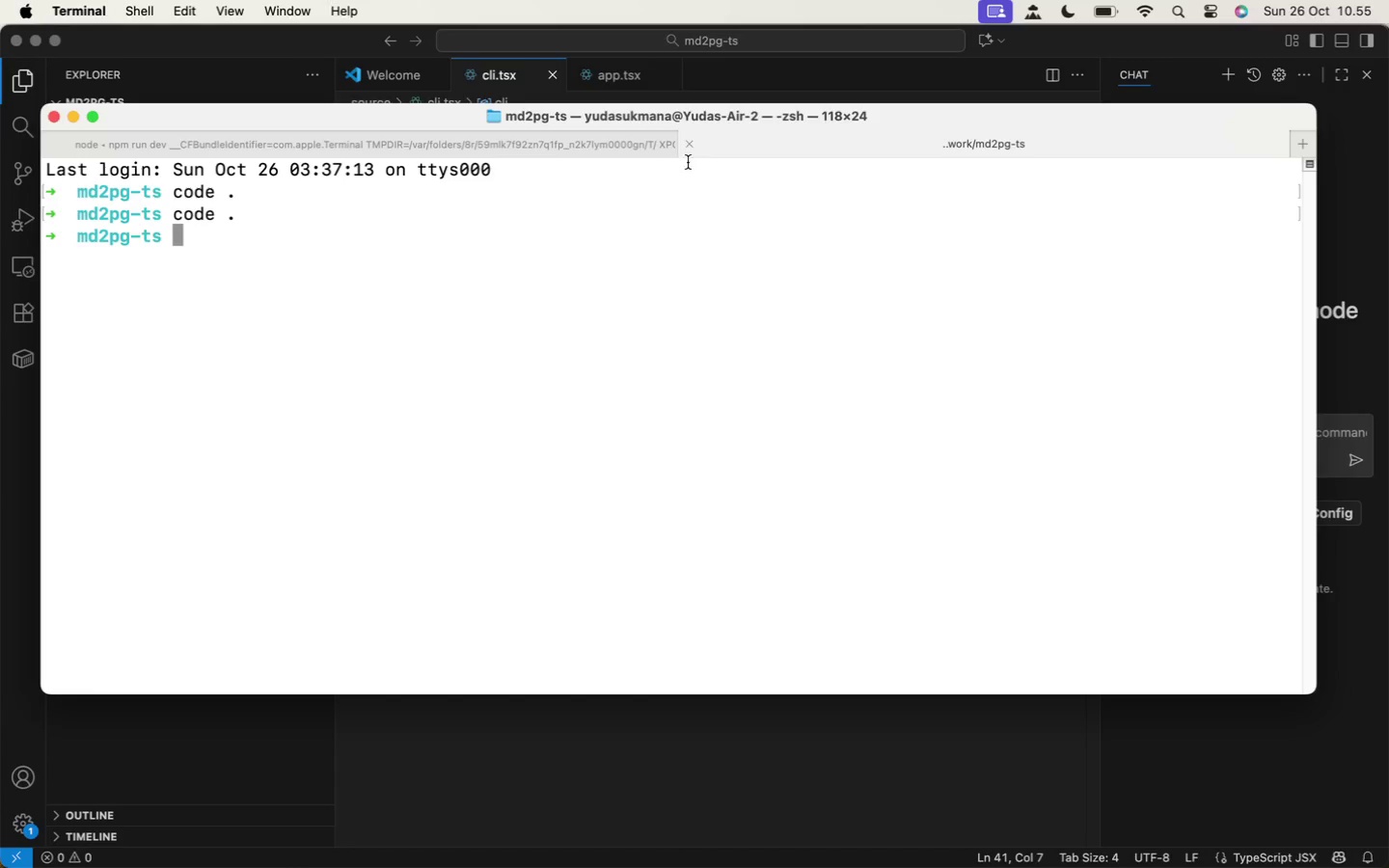 
left_click([486, 153])
 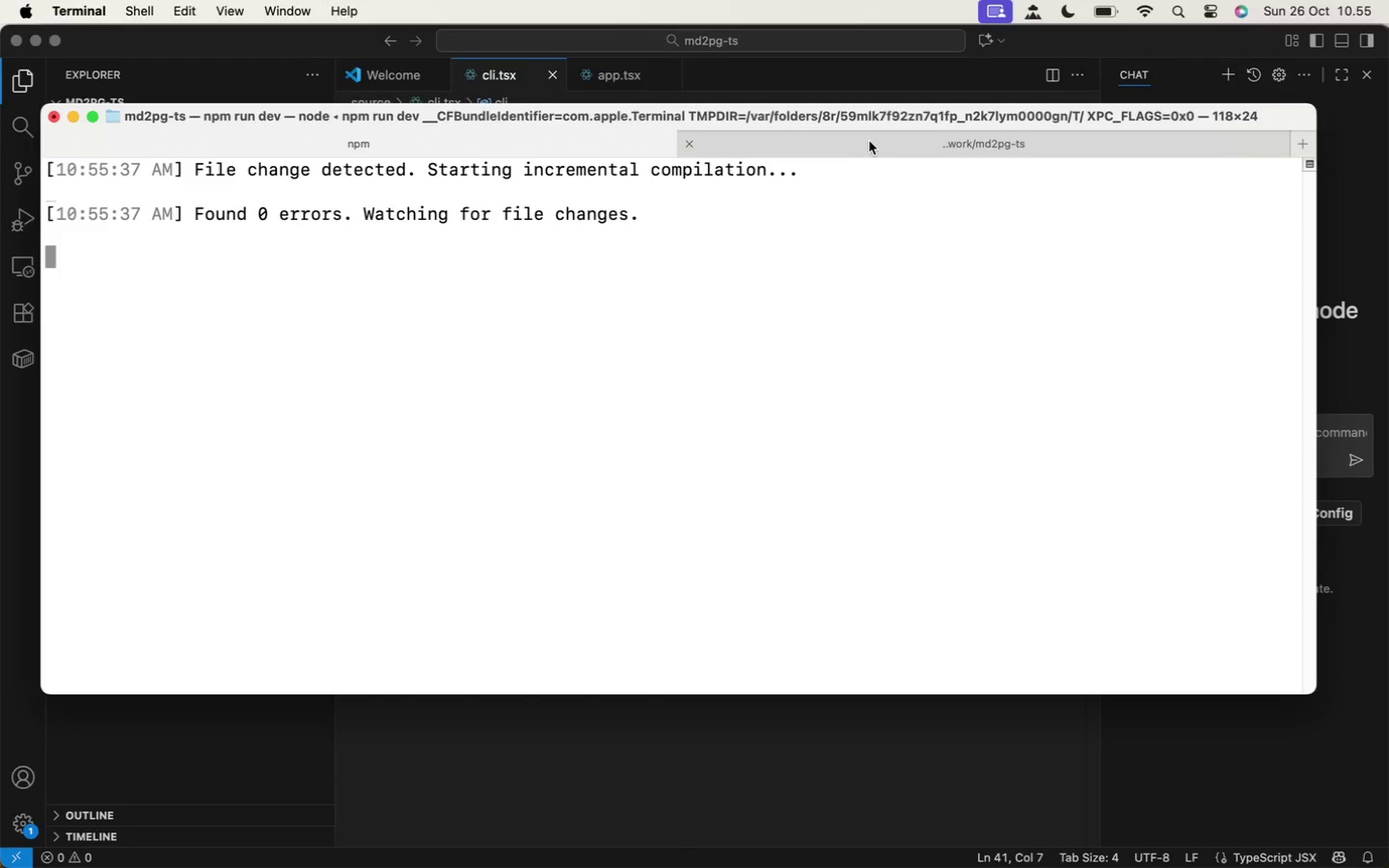 
left_click([877, 141])
 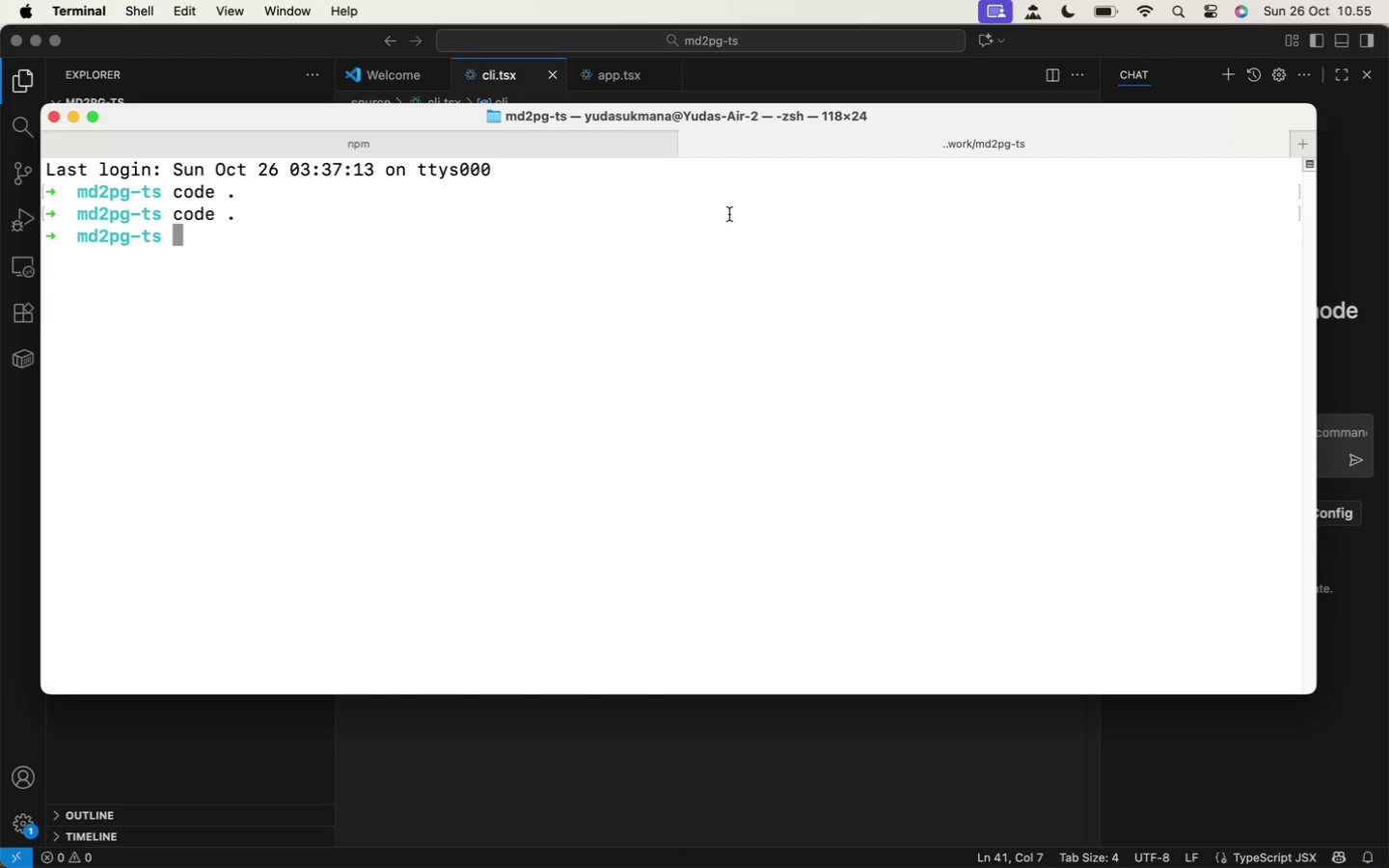 
type(node cli)
 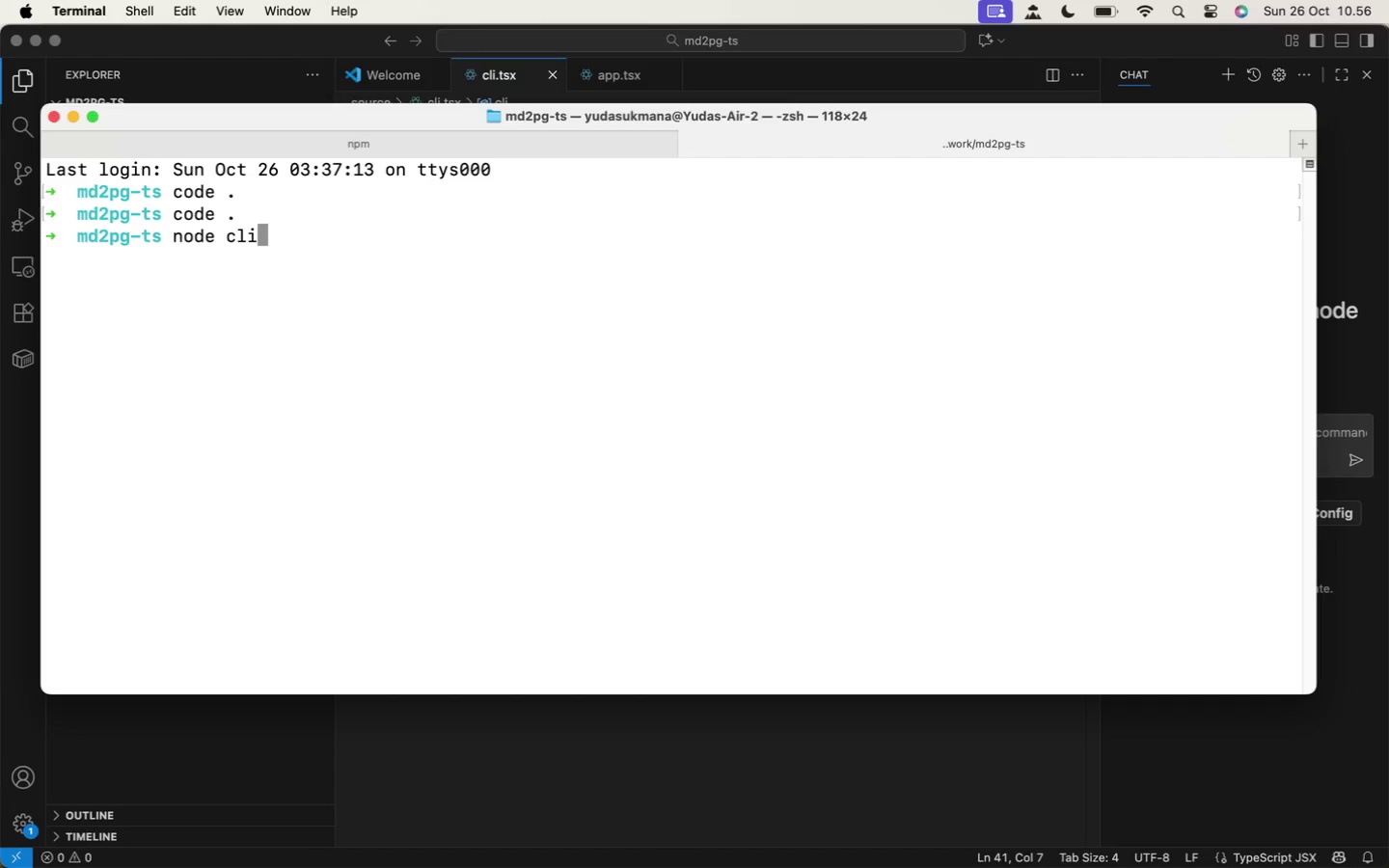 
key(Enter)
 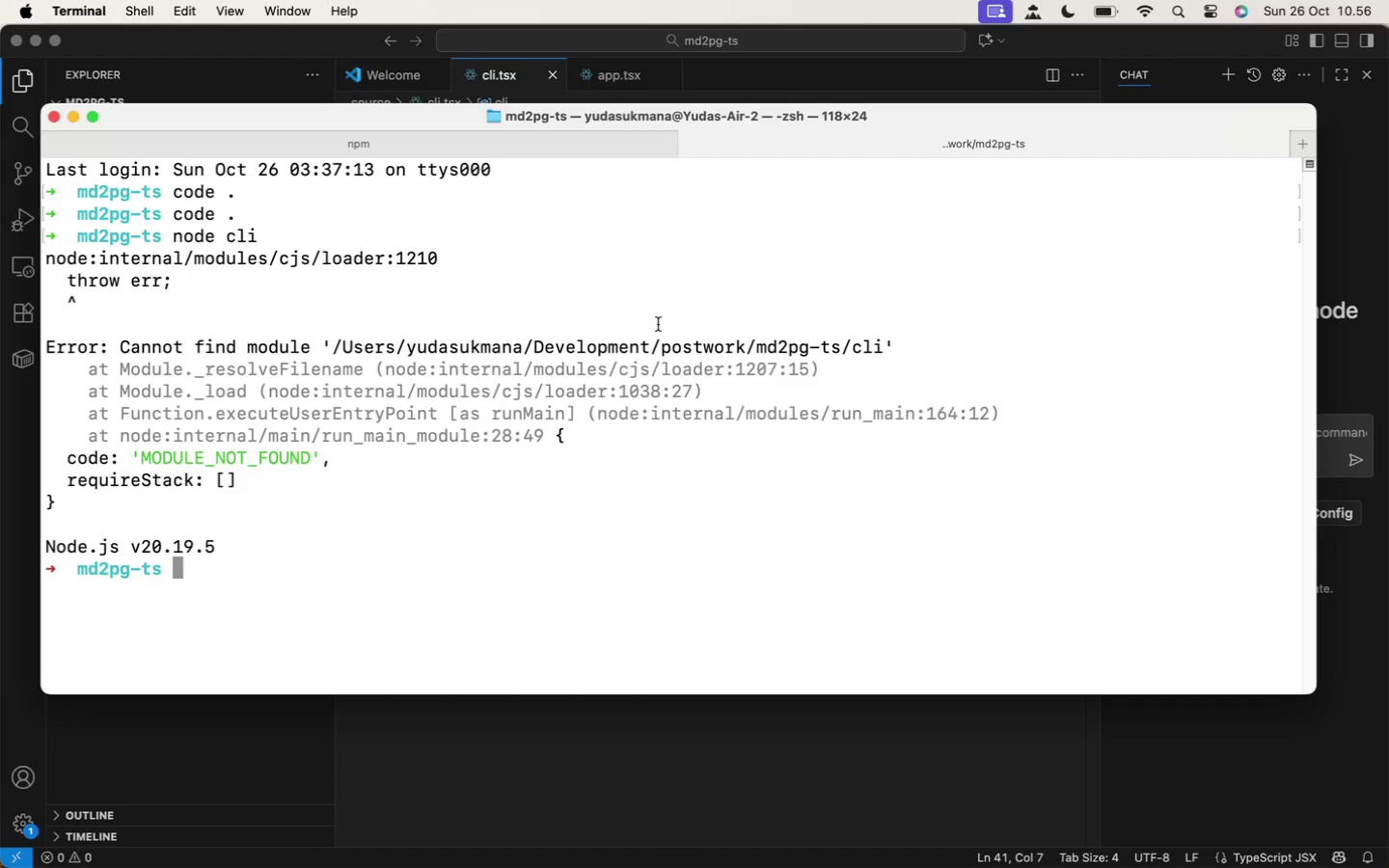 
wait(5.77)
 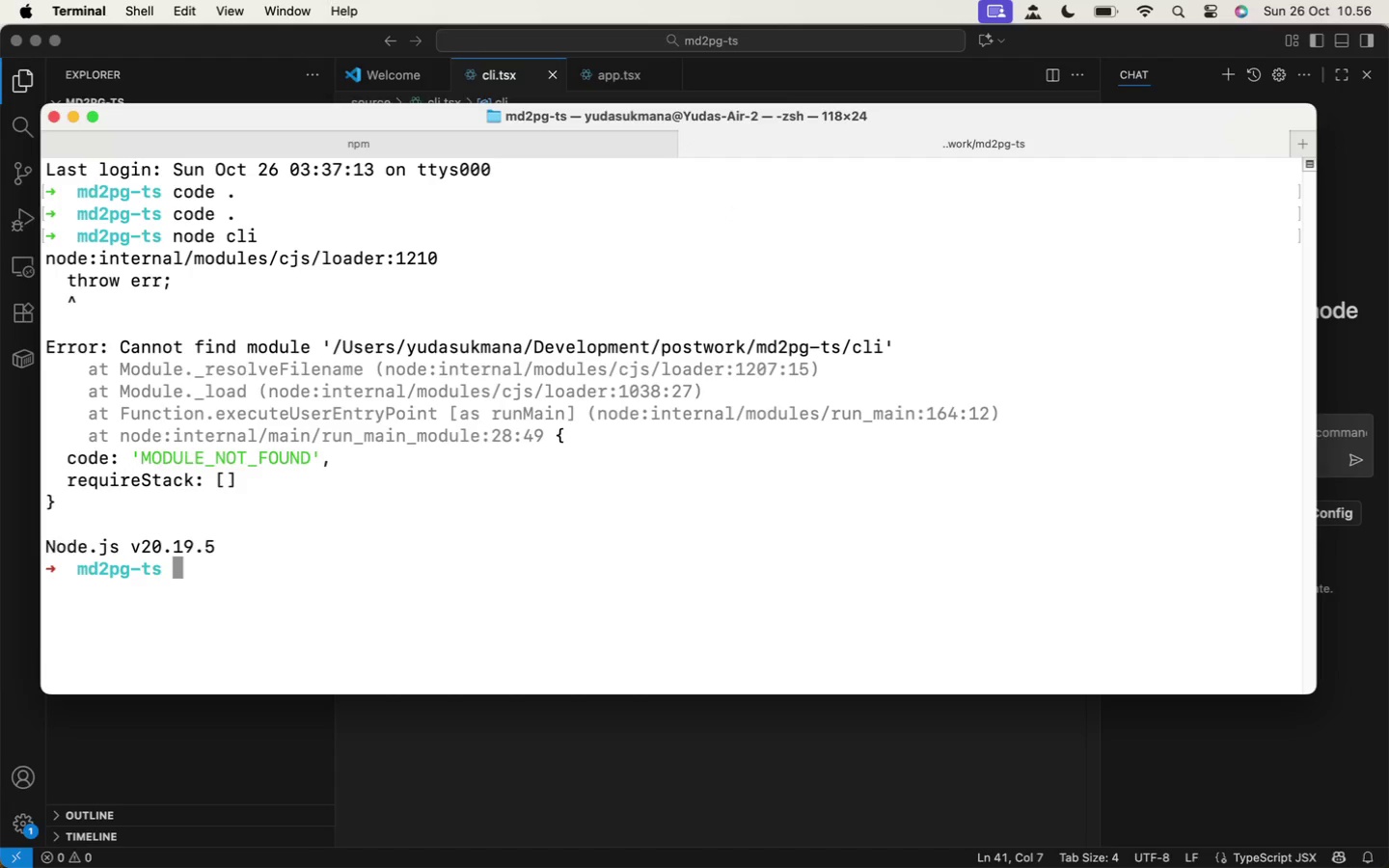 
left_click([432, 147])
 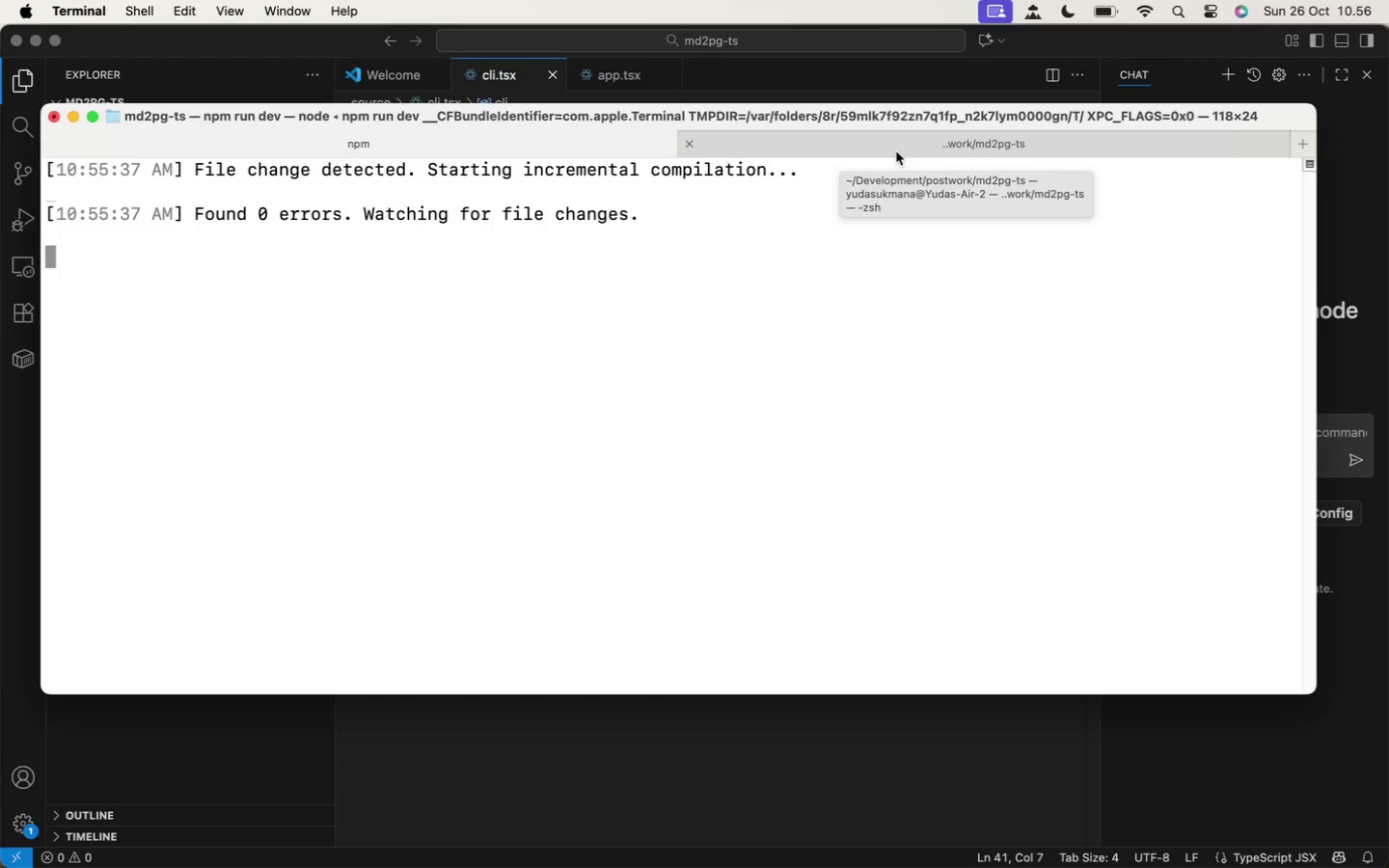 
left_click([896, 151])
 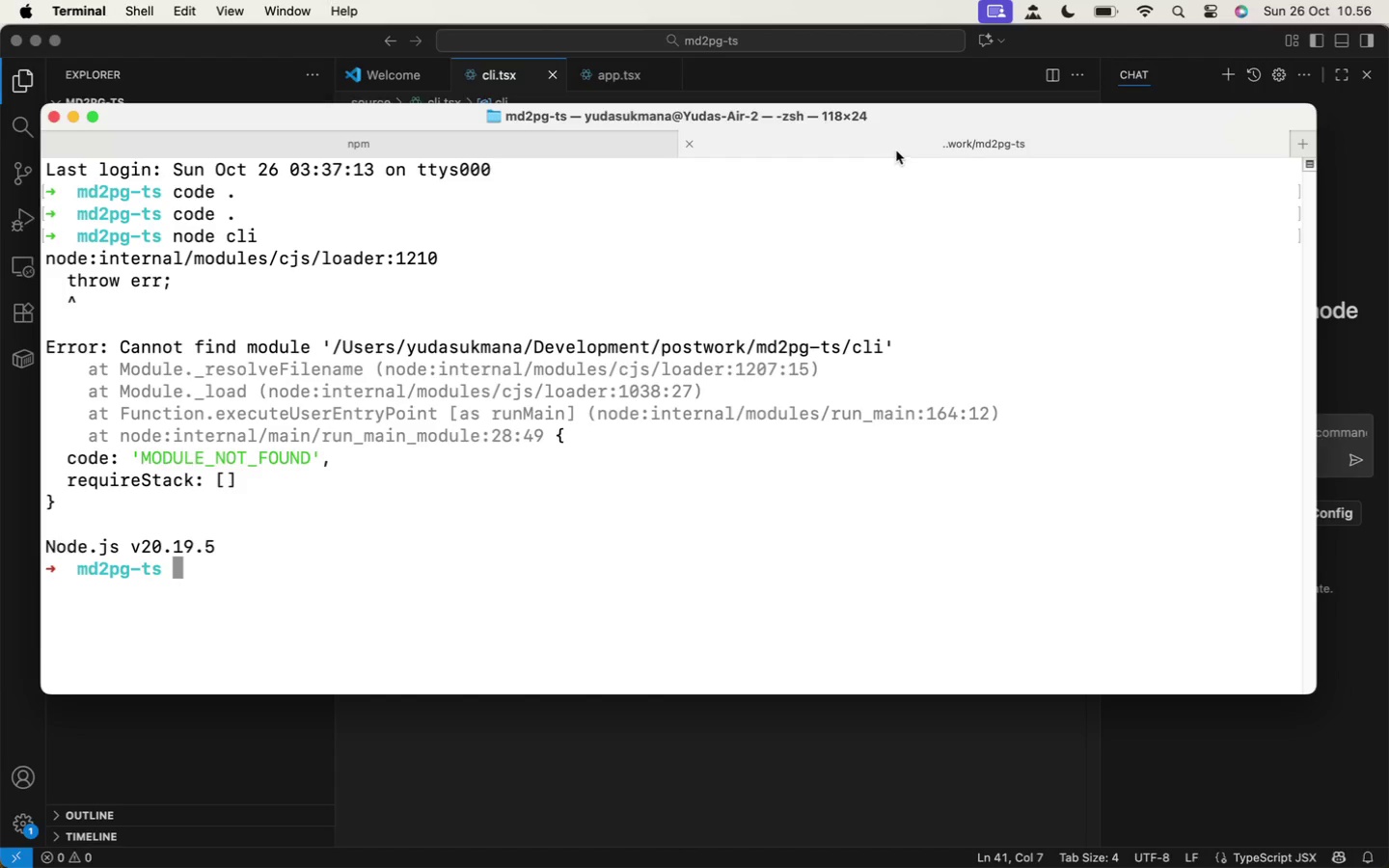 
type(npm run build)
 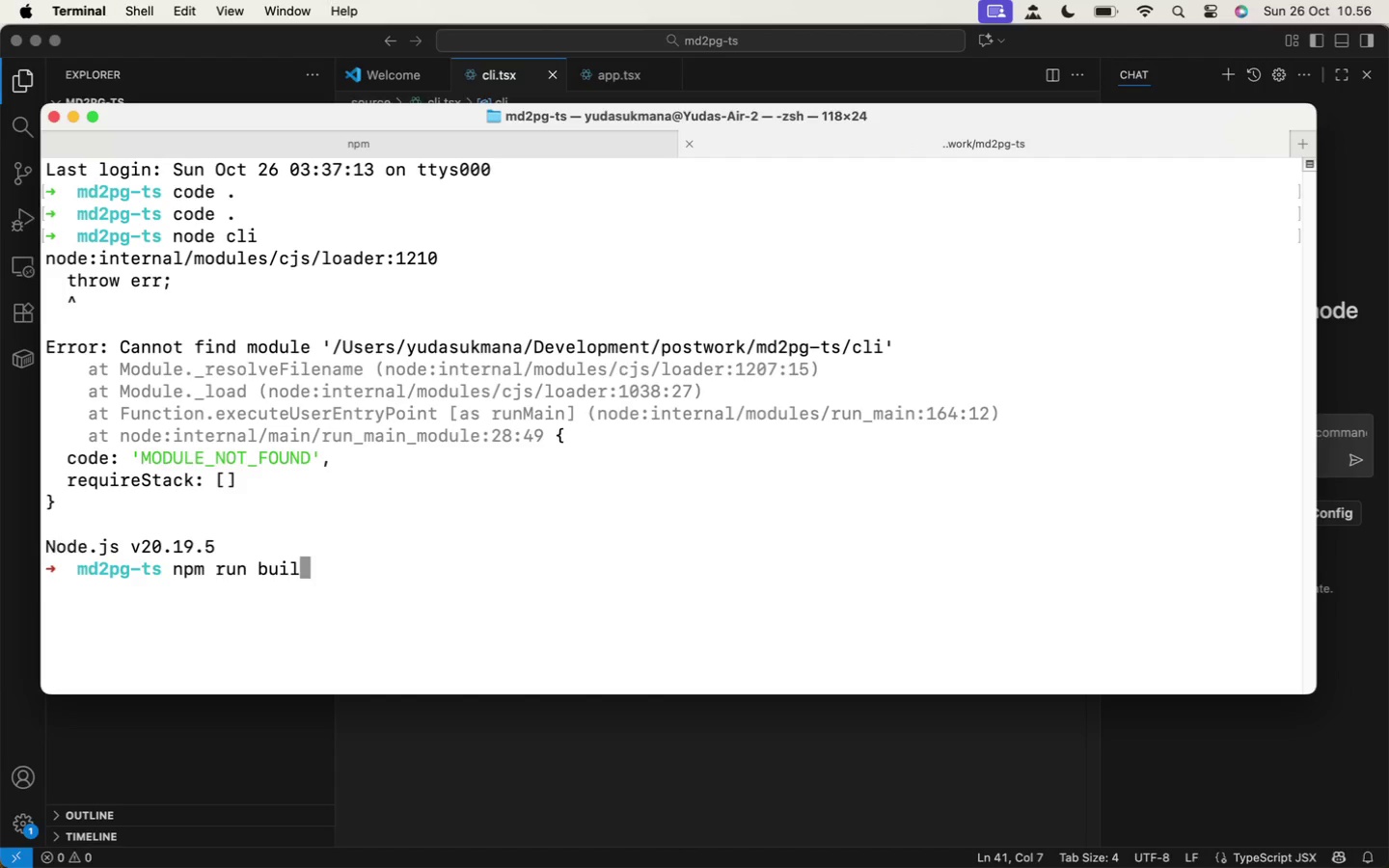 
key(Enter)
 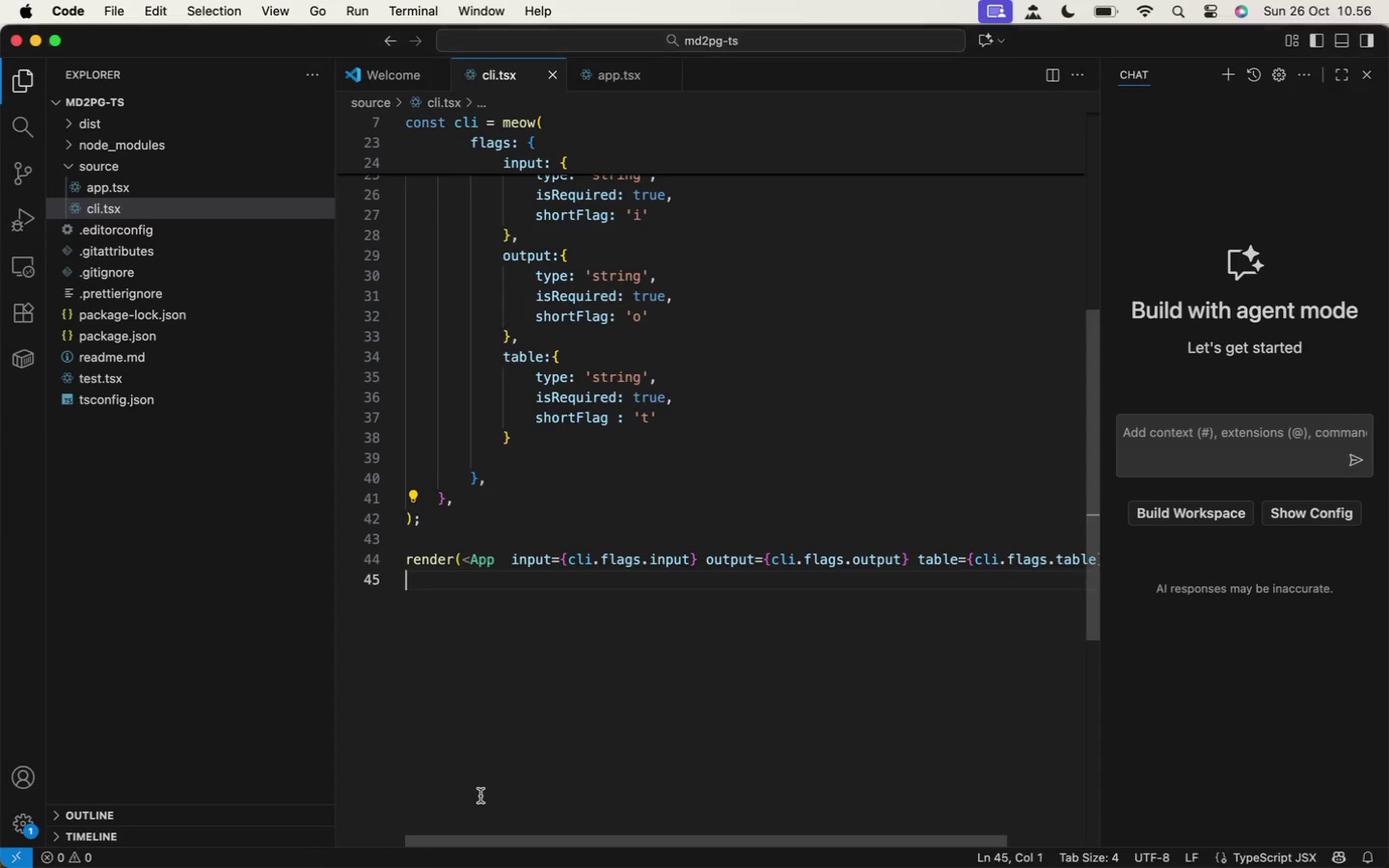 
wait(7.23)
 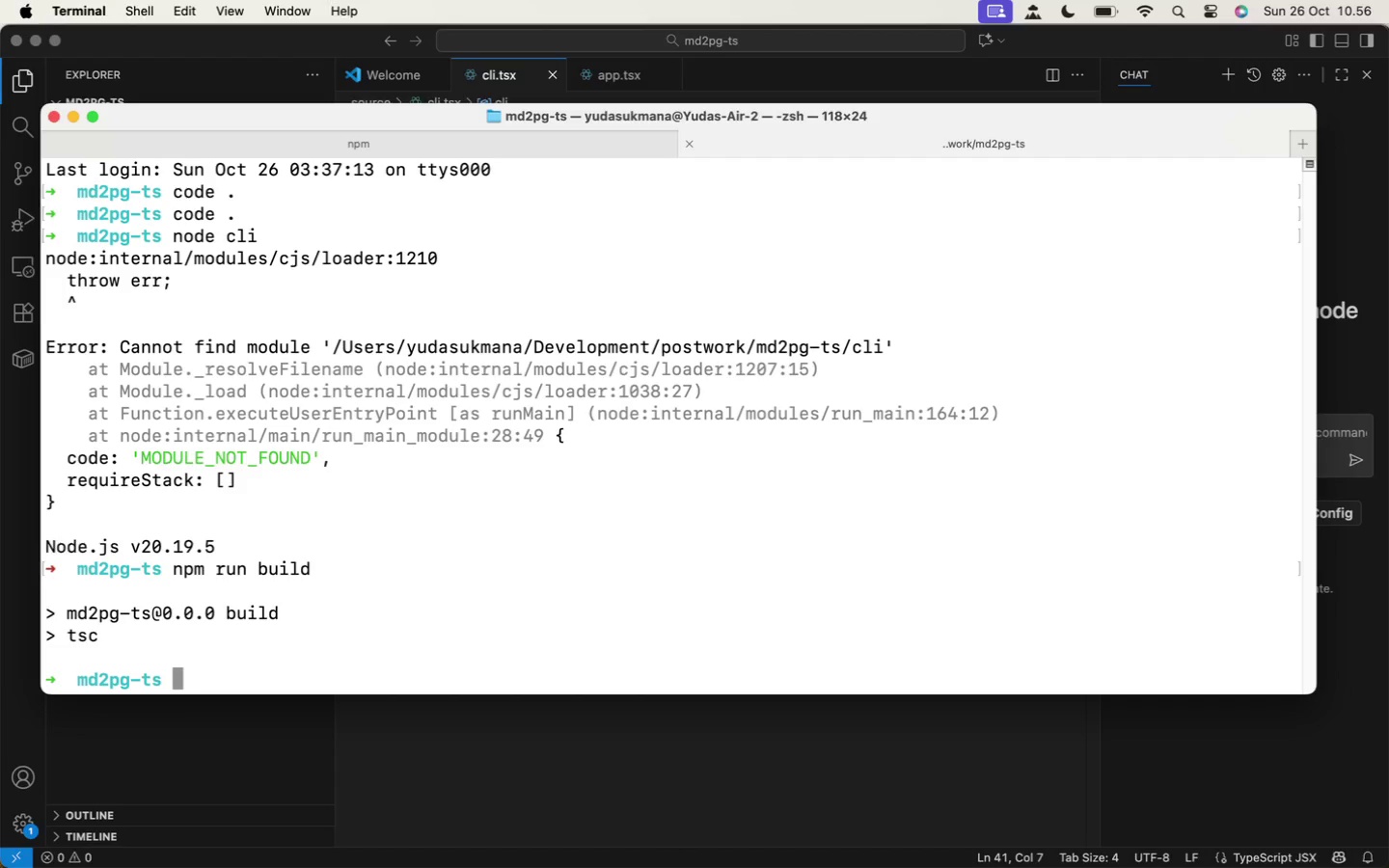 
left_click([77, 123])
 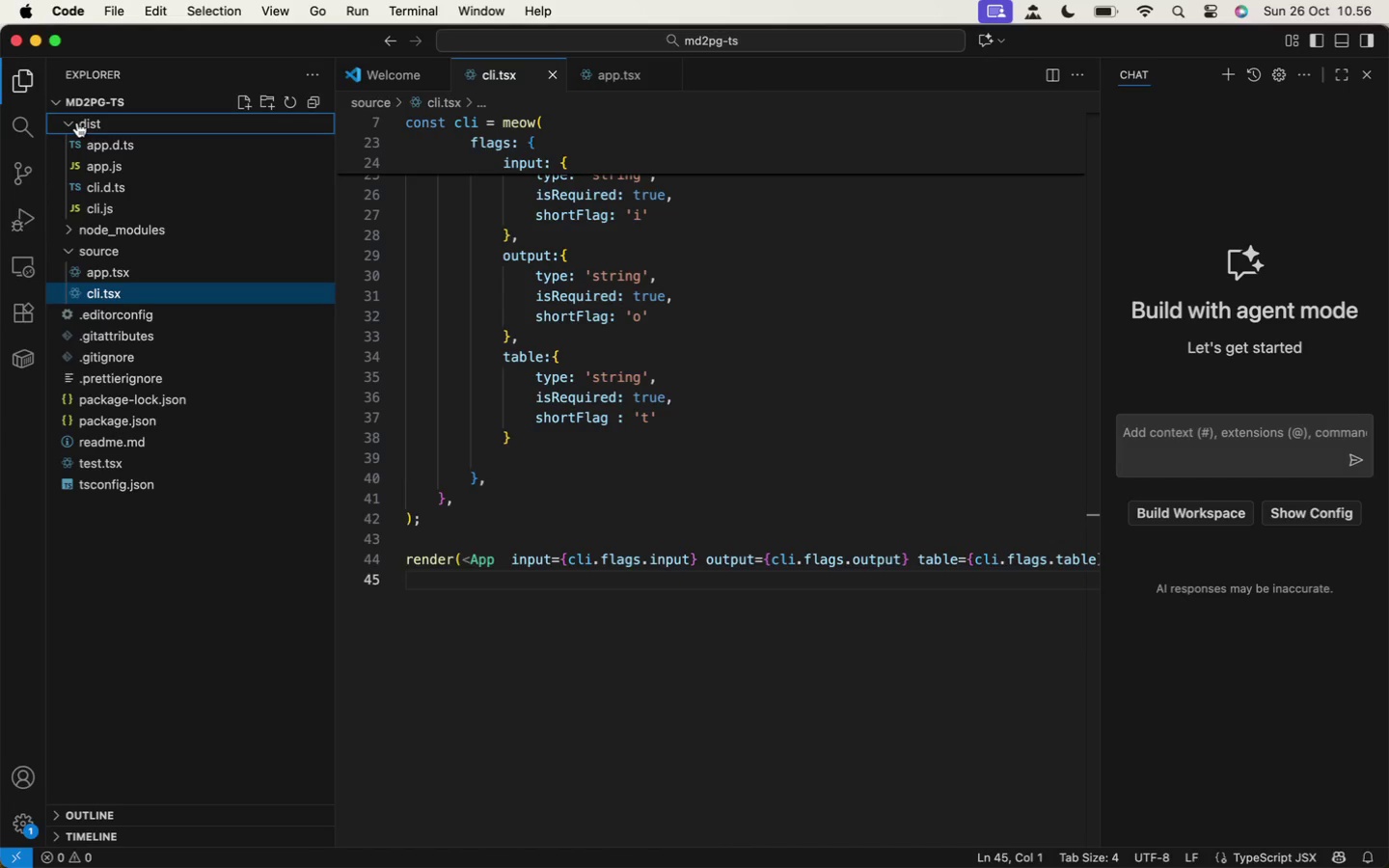 
left_click([77, 122])
 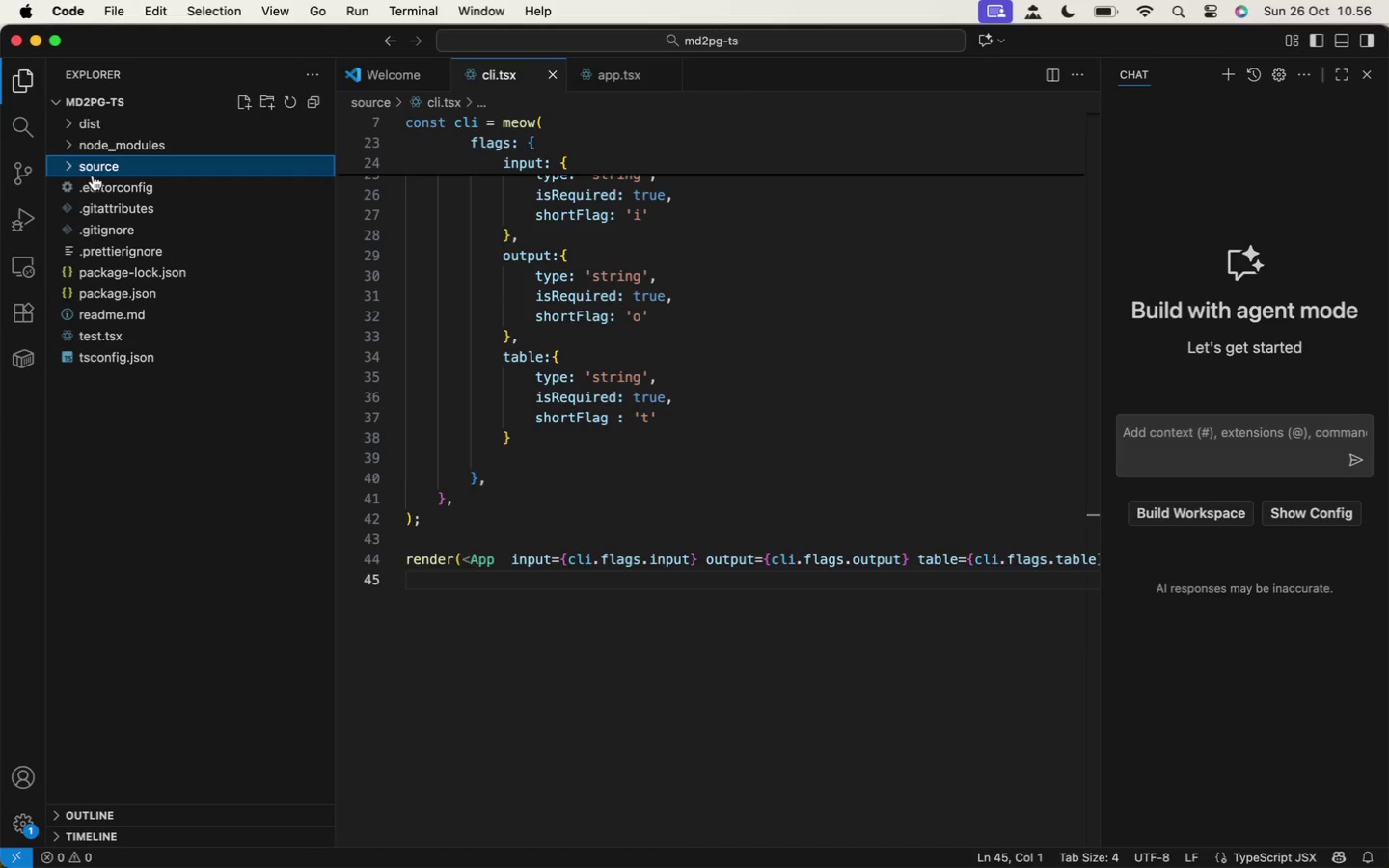 
wait(5.3)
 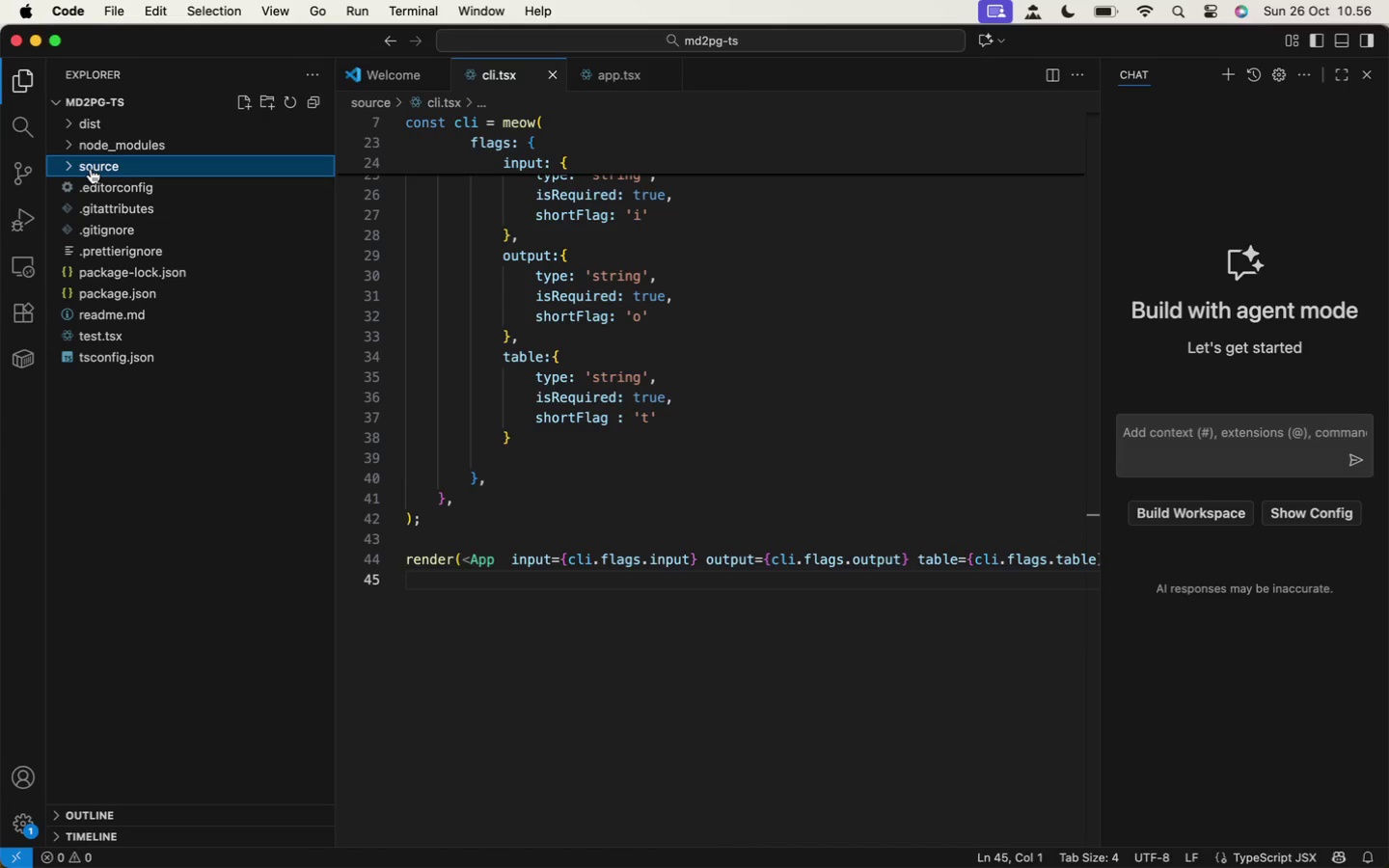 
mouse_move([22, 586])
 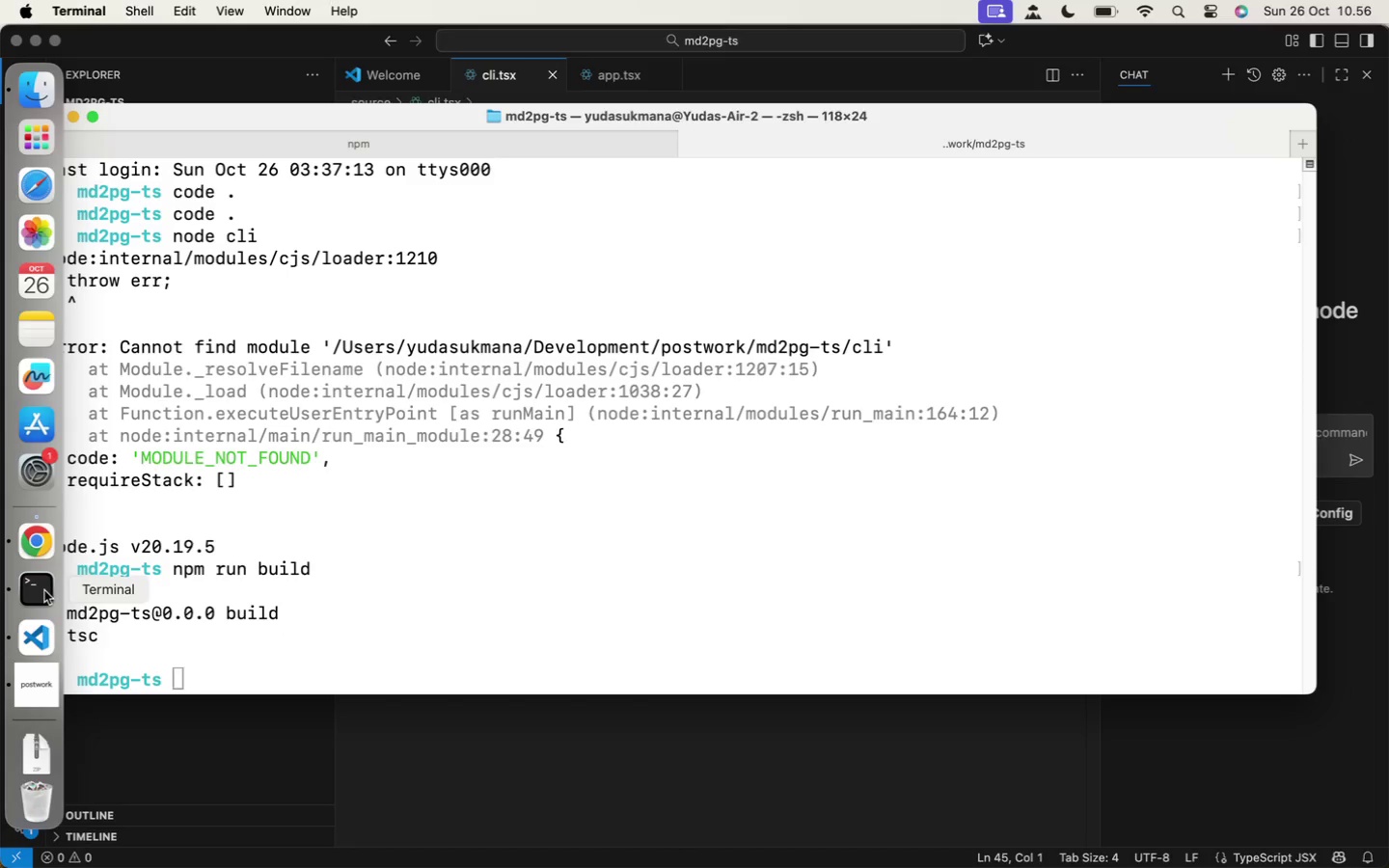 
type(node cli)
 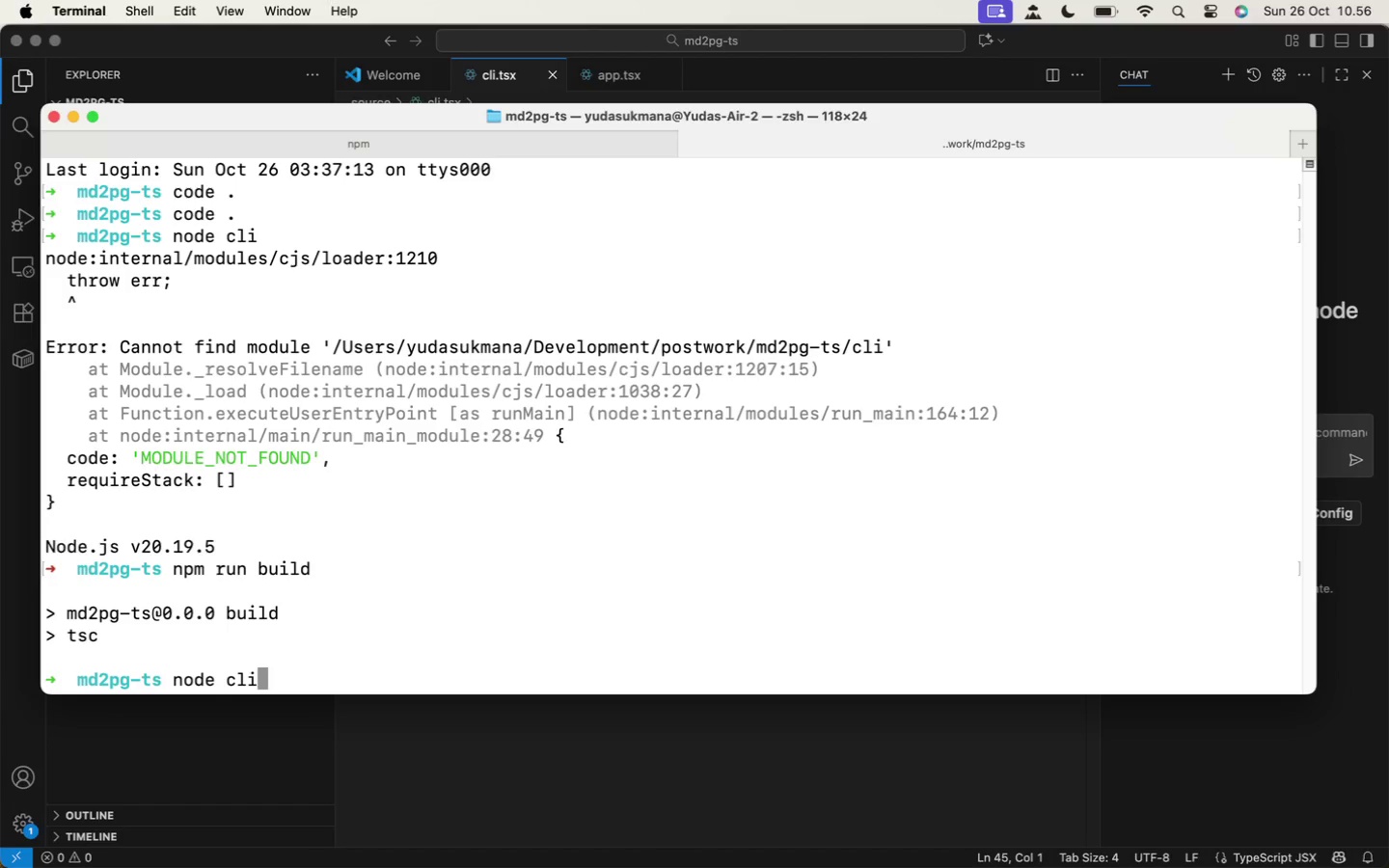 
key(Enter)
 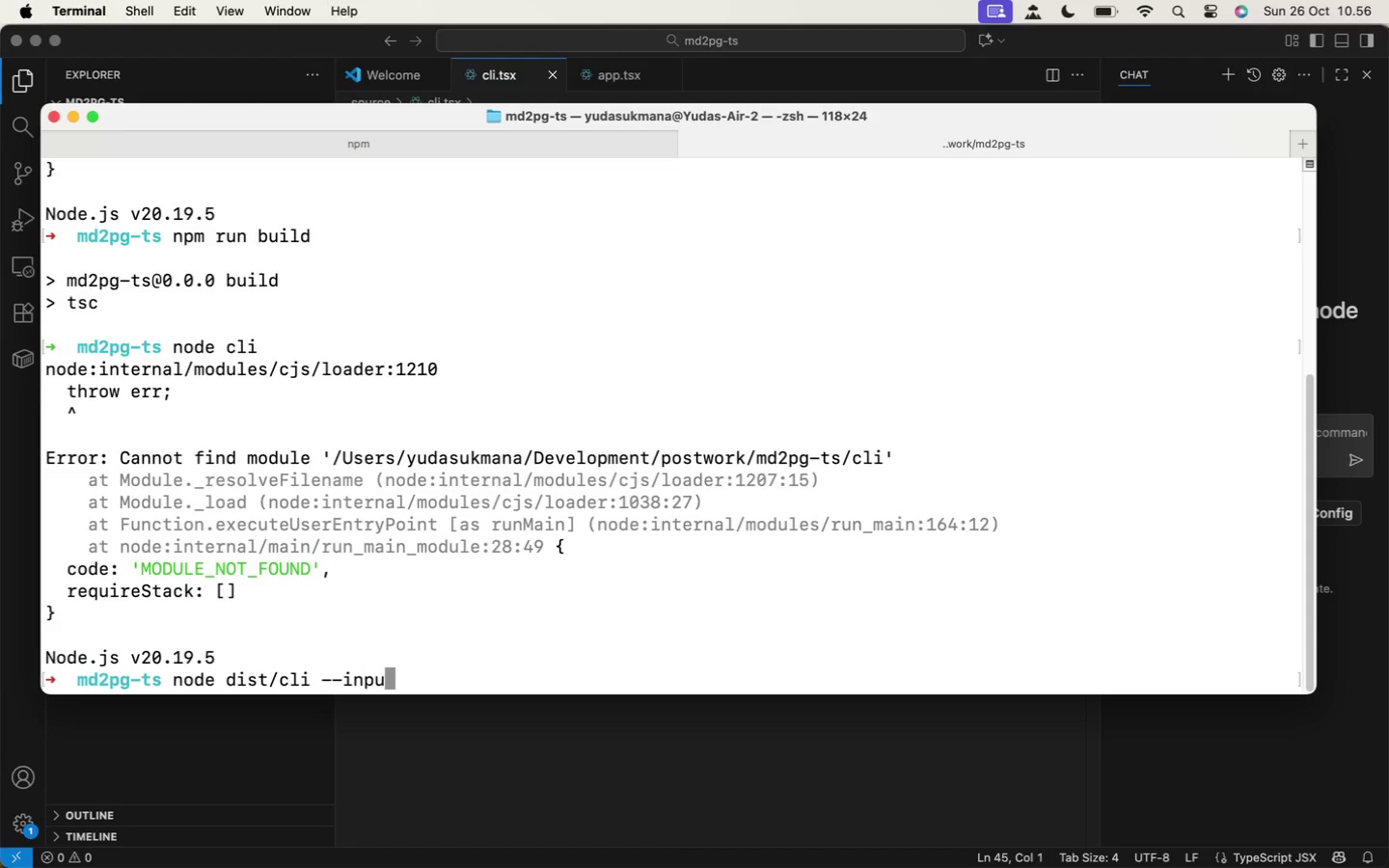 
type(node di)
key(Tab)
type(cli)
key(Tab)
key(Backspace)
type( --input=test.md )
key(Backspace)
key(Backspace)
key(Backspace)
key(Backspace)
key(Backspace)
type(input.md --output=output.sql --table=table_name)
 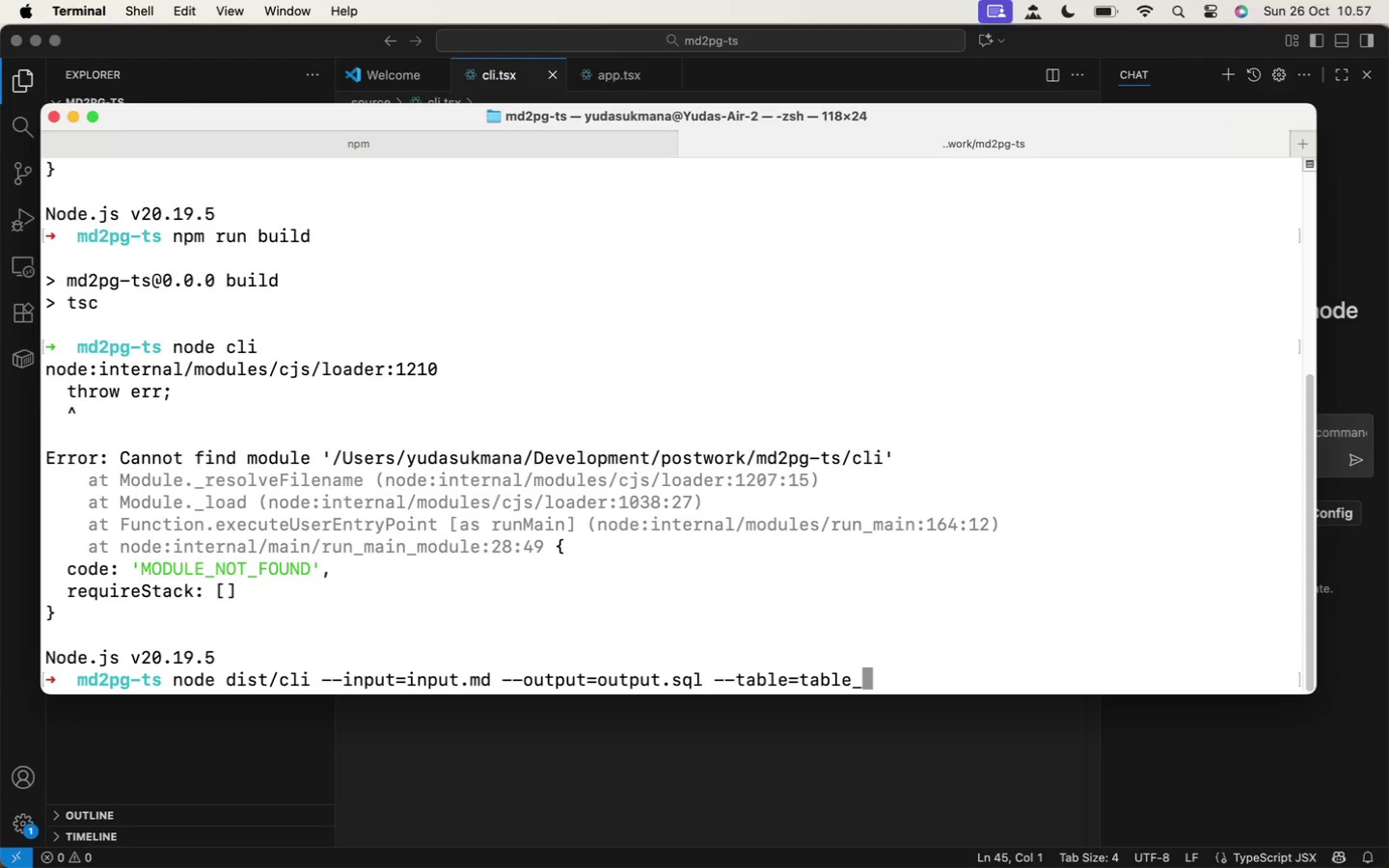 